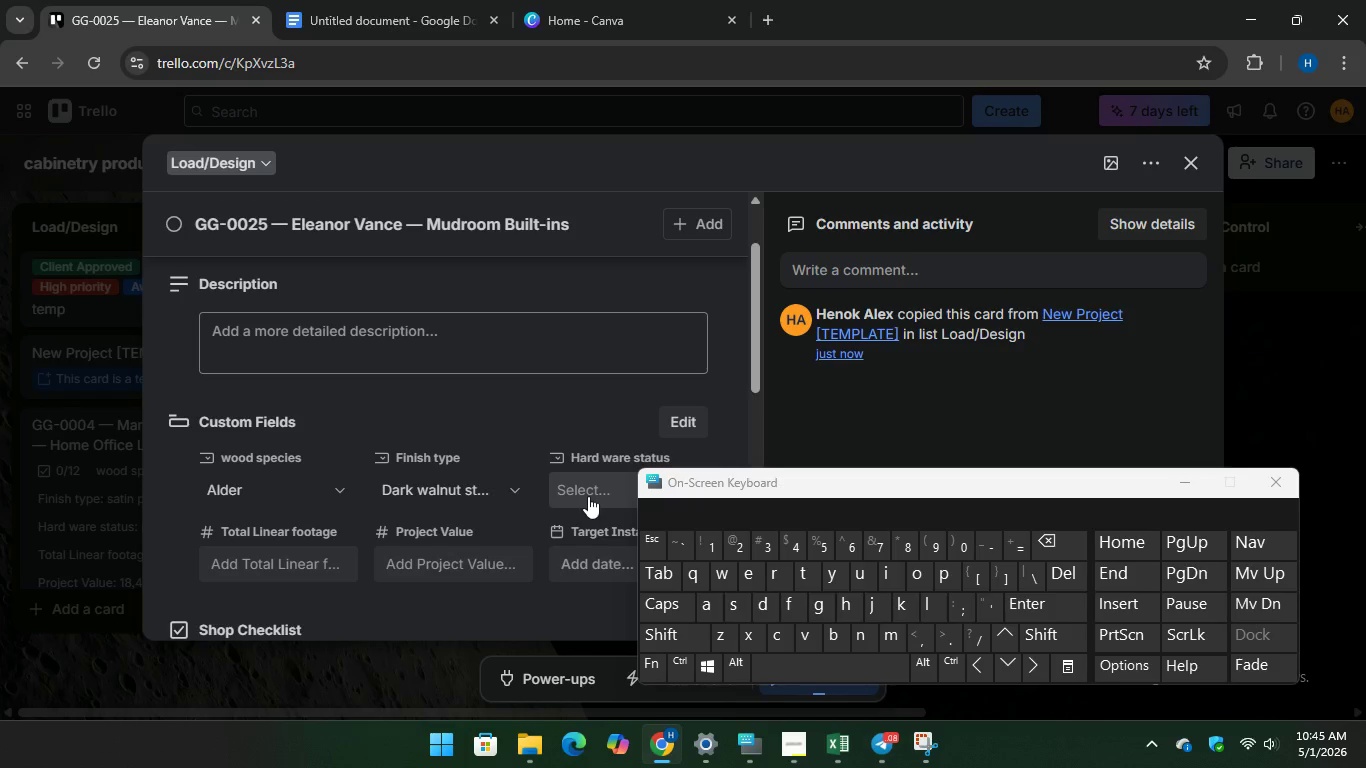 
left_click([590, 490])
 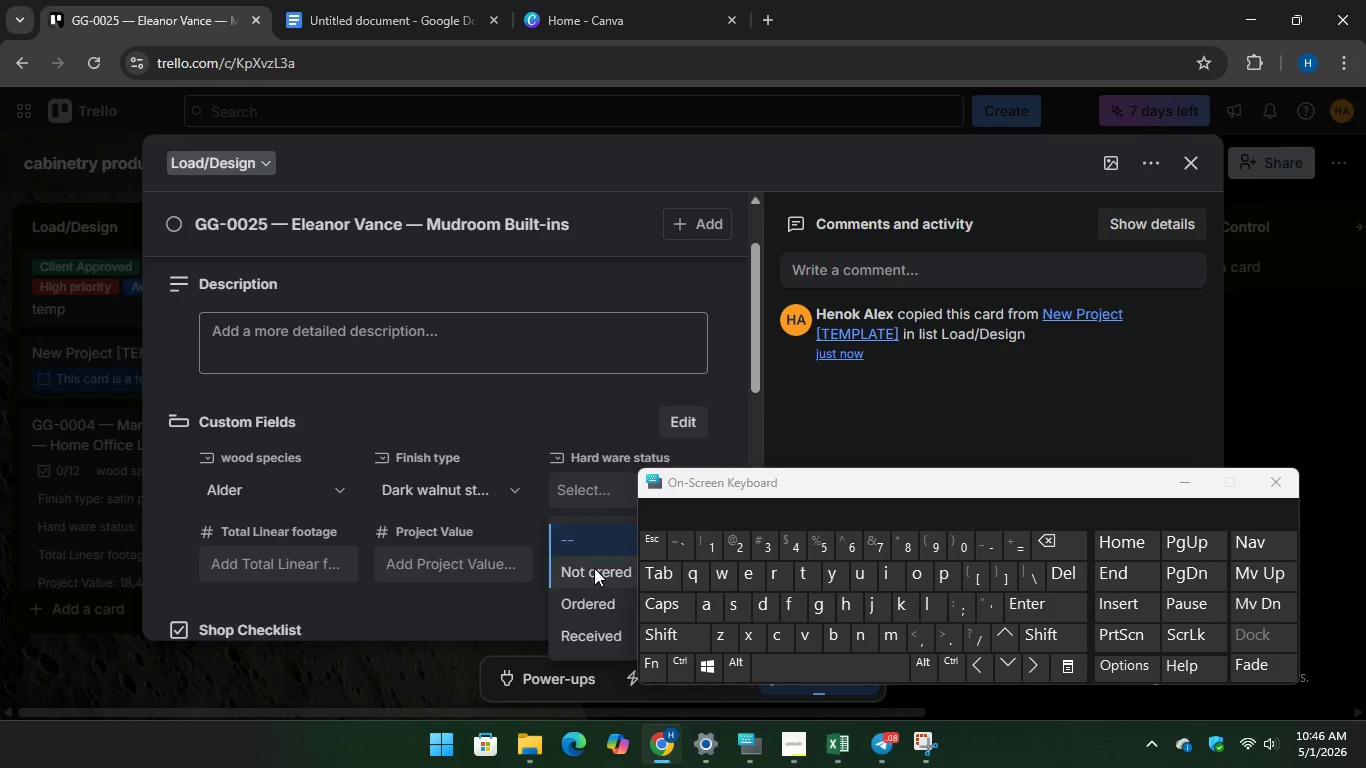 
left_click([596, 575])
 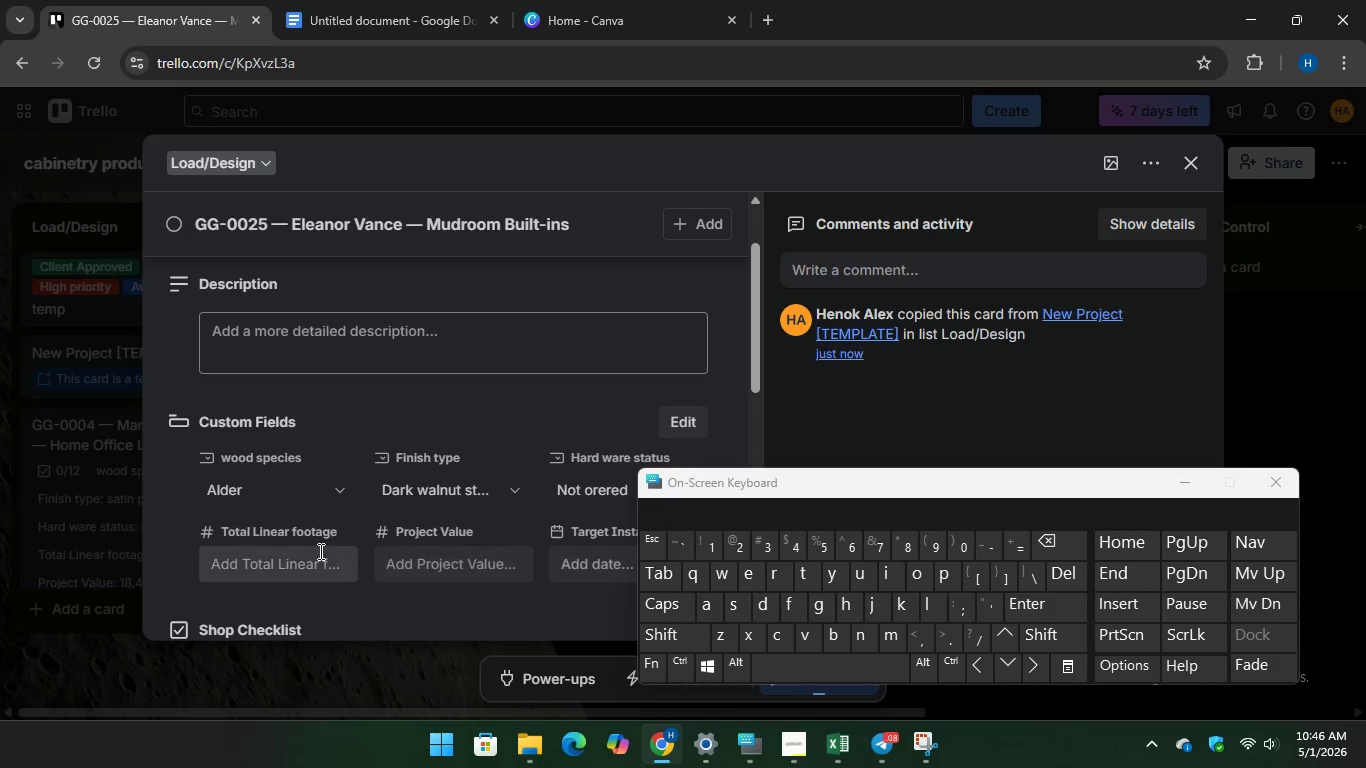 
left_click([315, 569])
 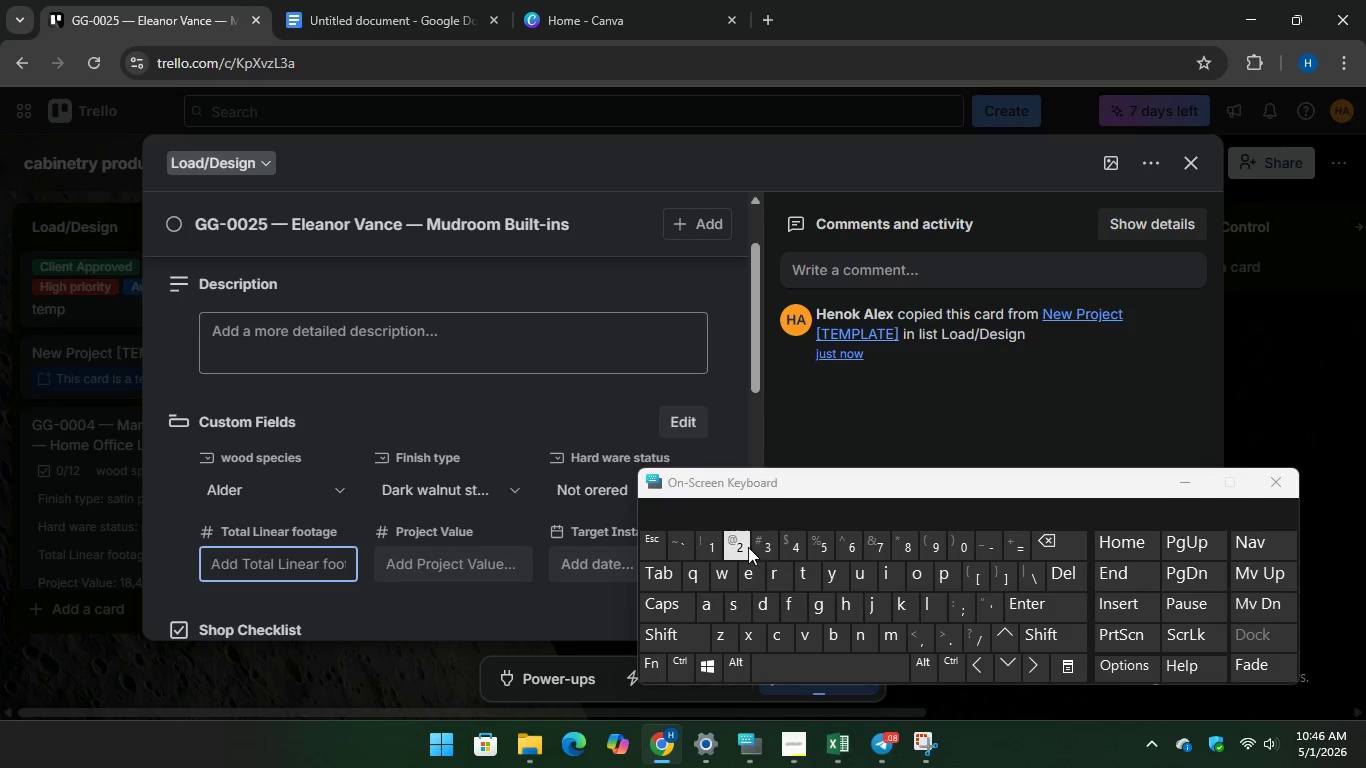 
type(22)
 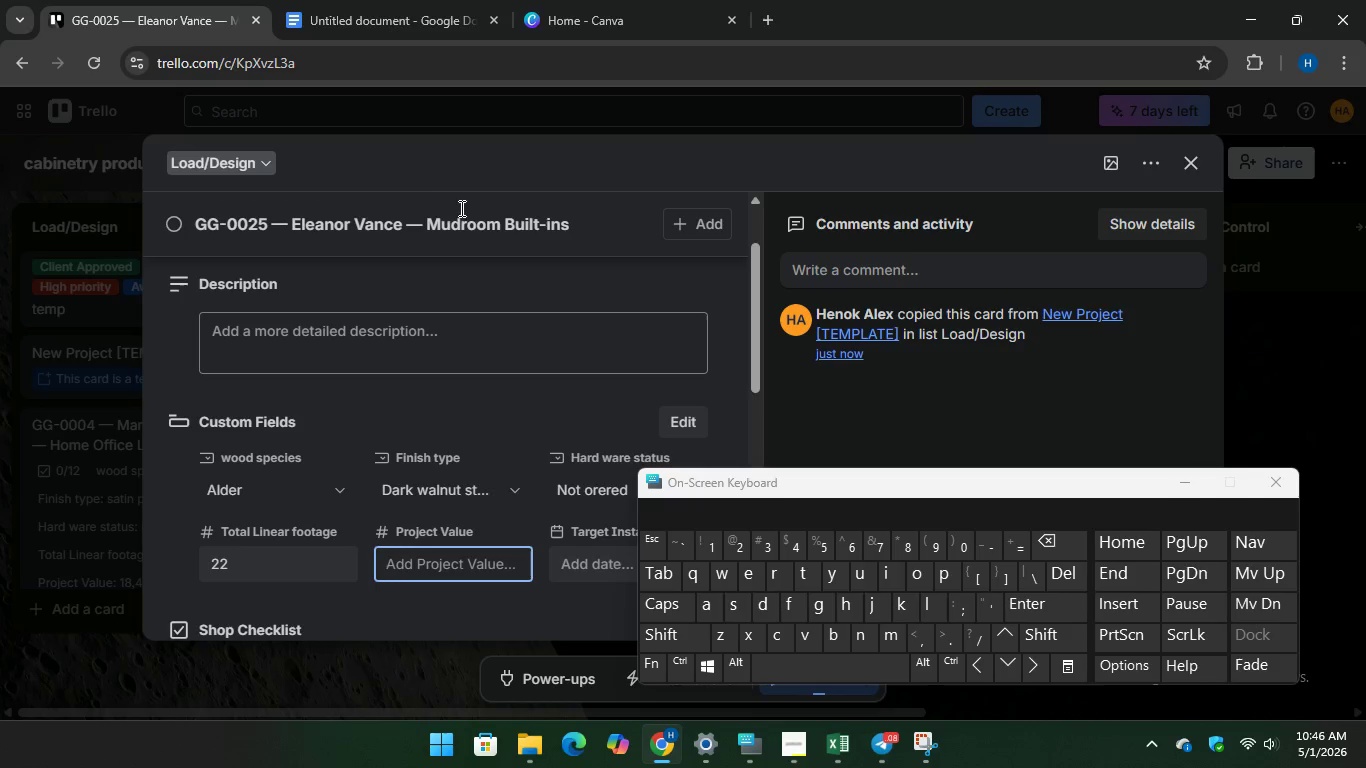 
left_click([410, 18])
 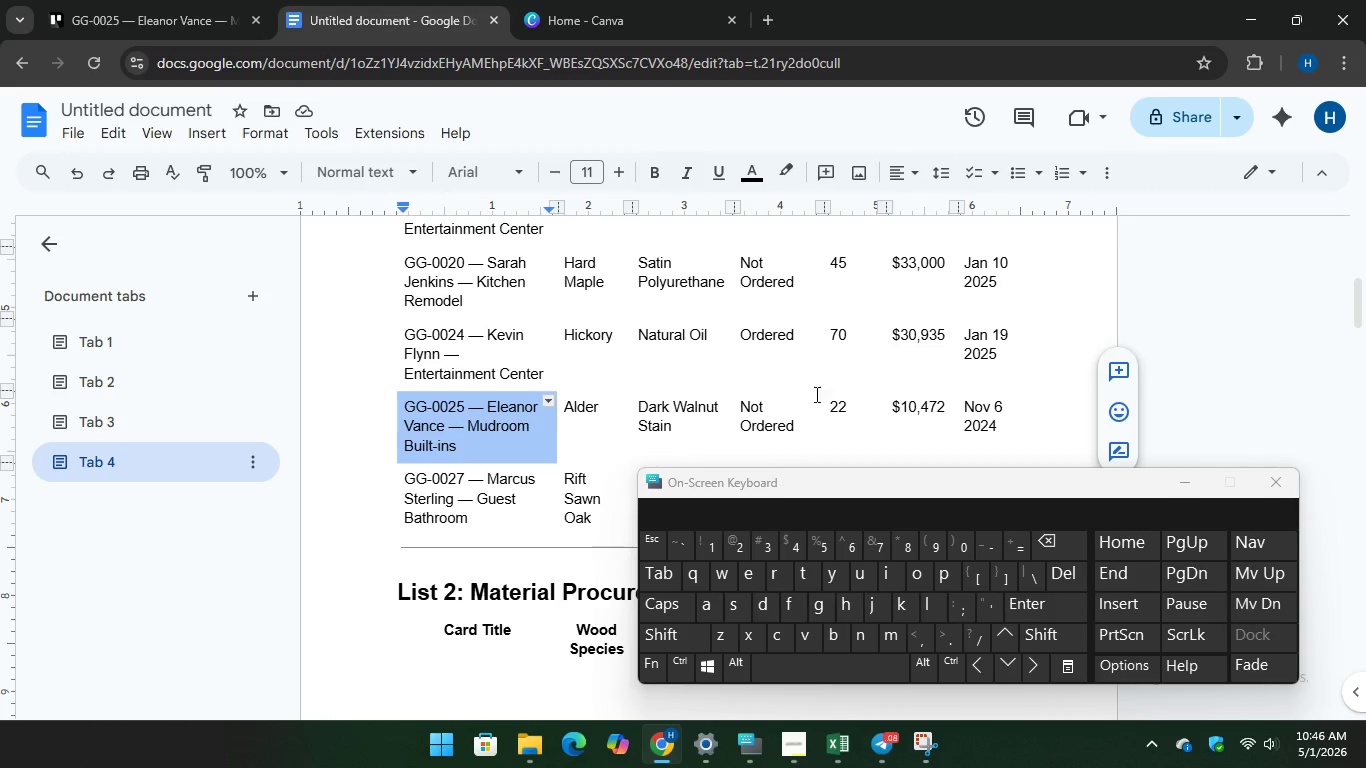 
left_click([160, 0])
 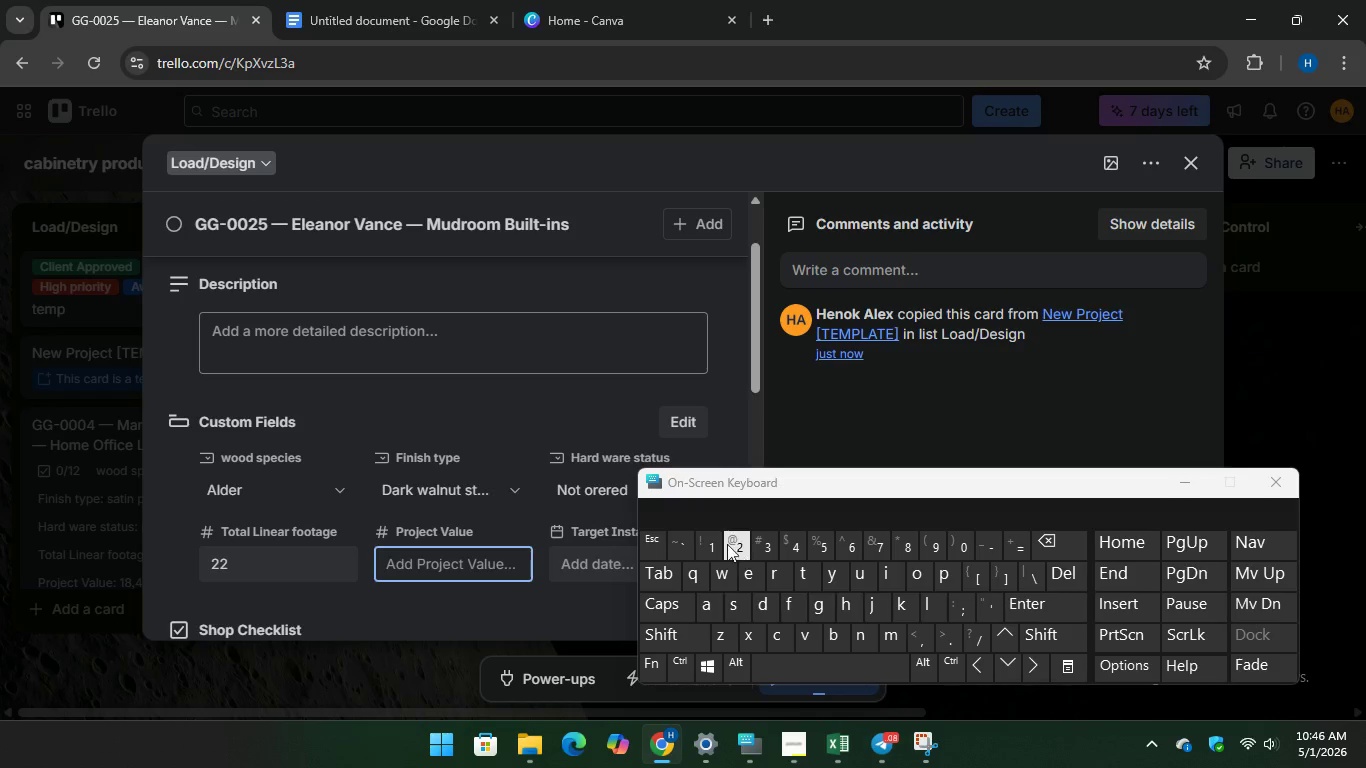 
type(10472)
 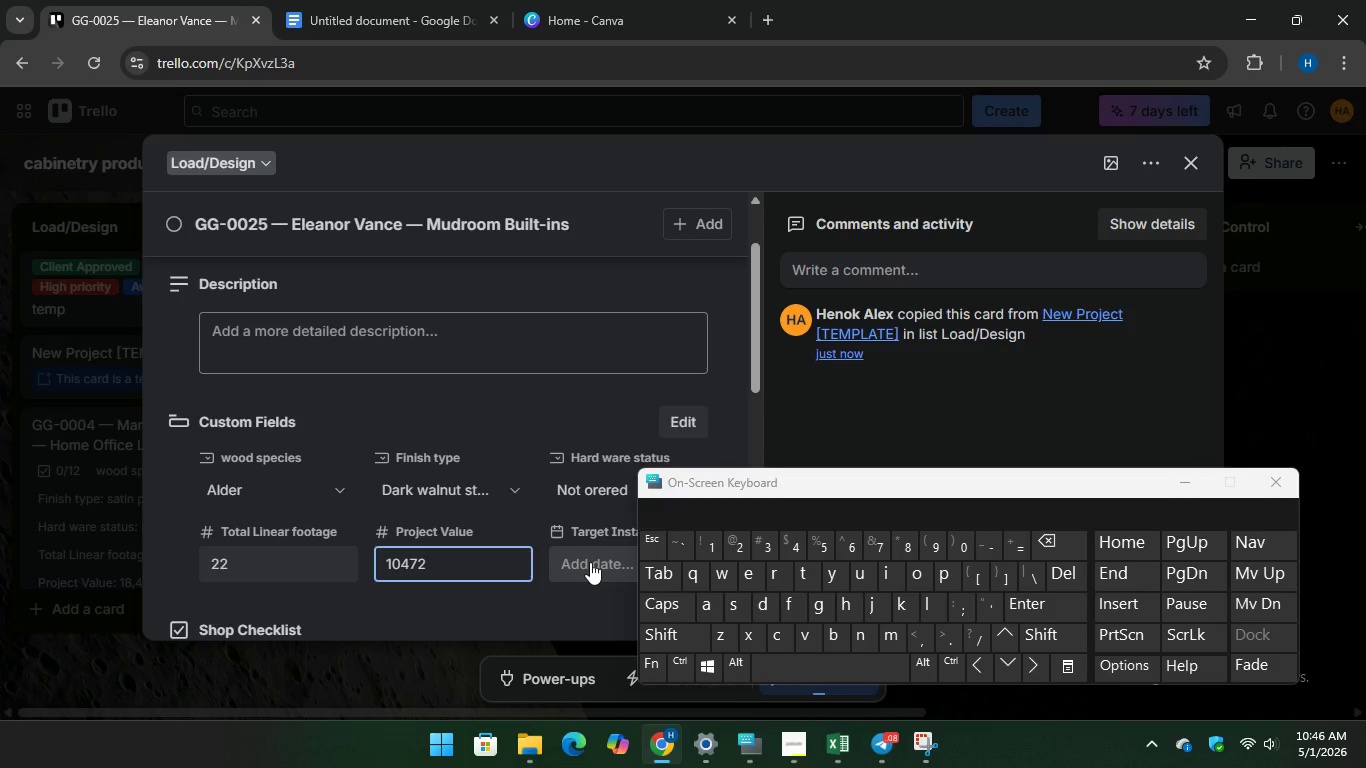 
left_click([590, 562])
 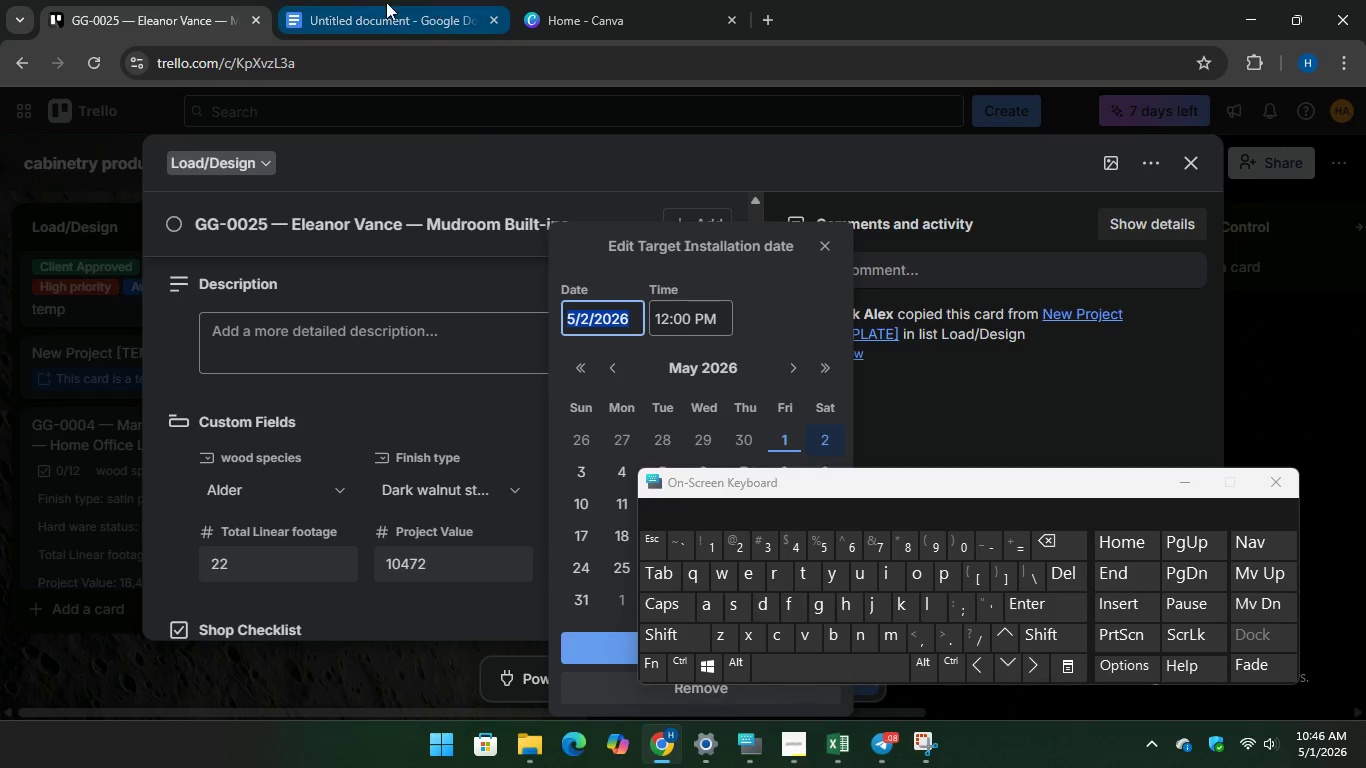 
left_click([358, 2])
 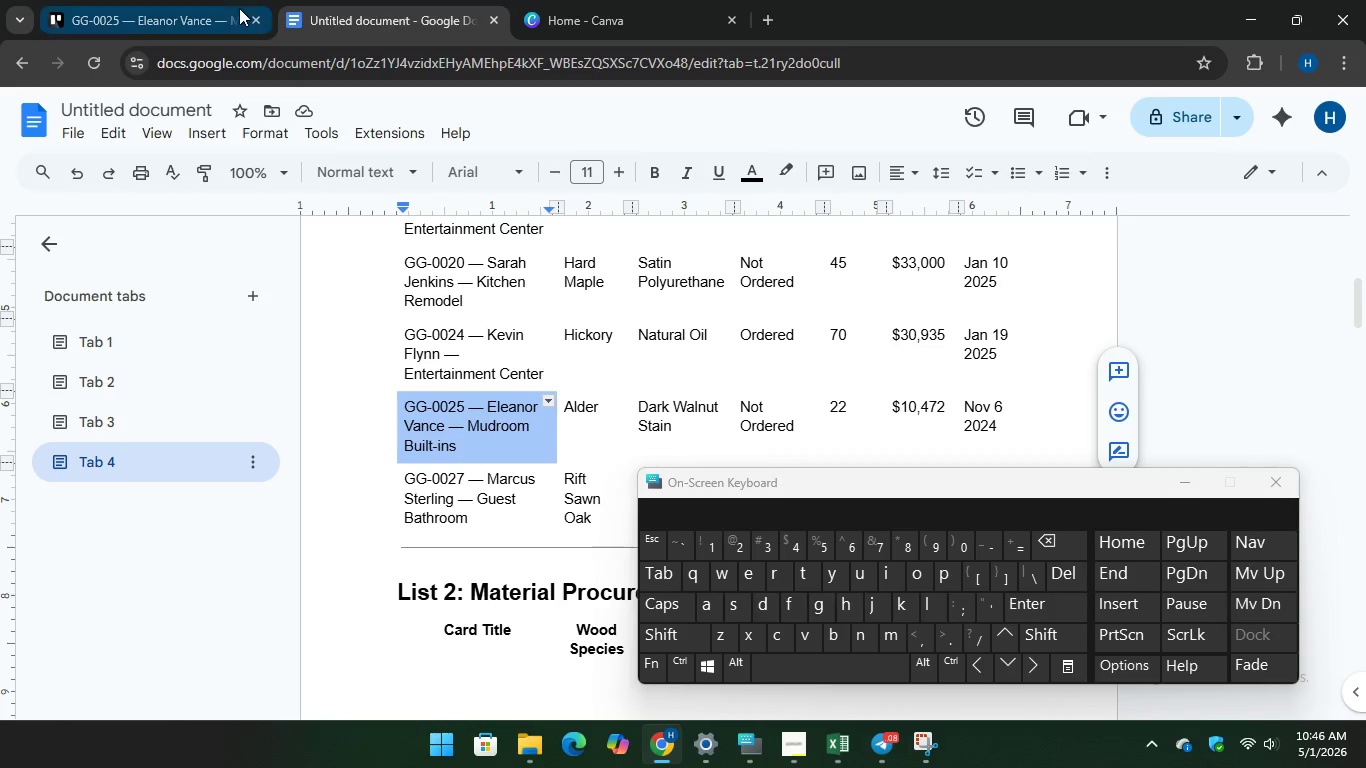 
left_click([203, 15])
 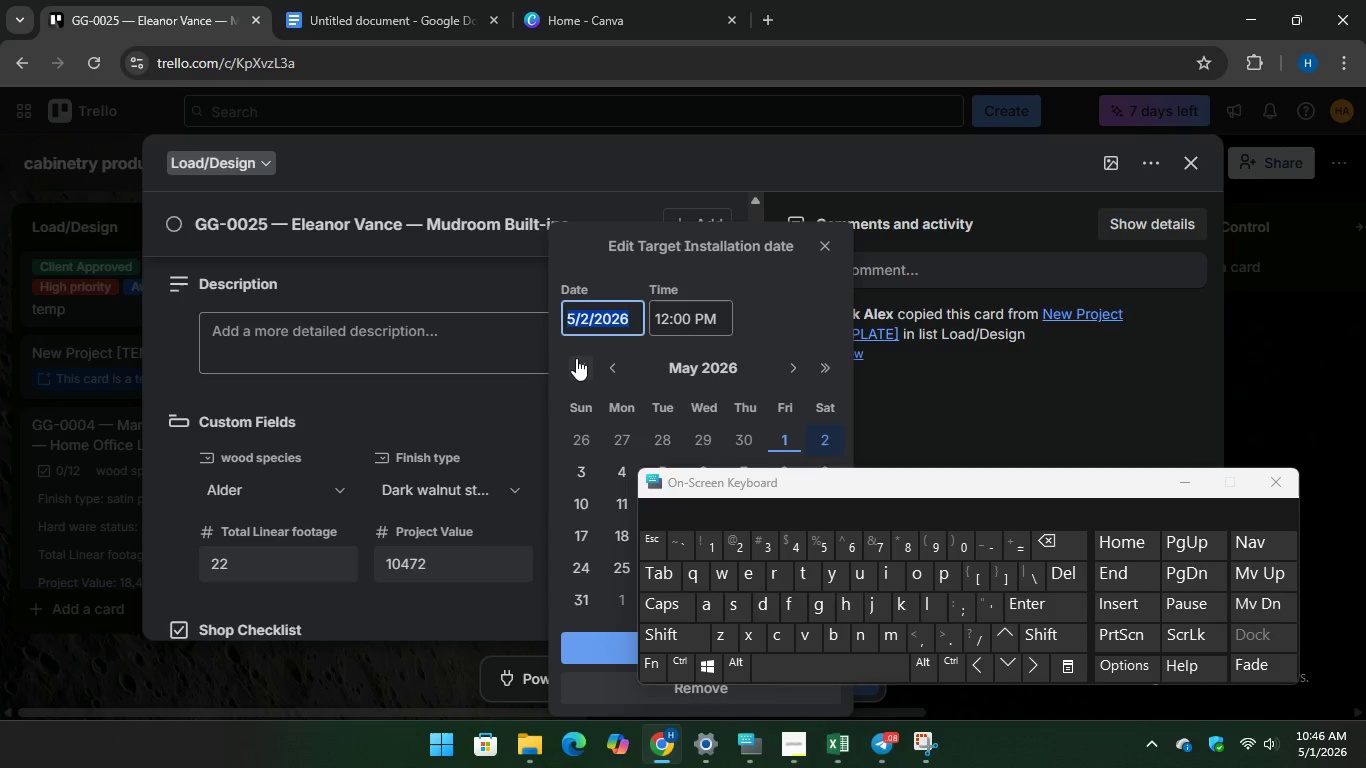 
double_click([577, 360])
 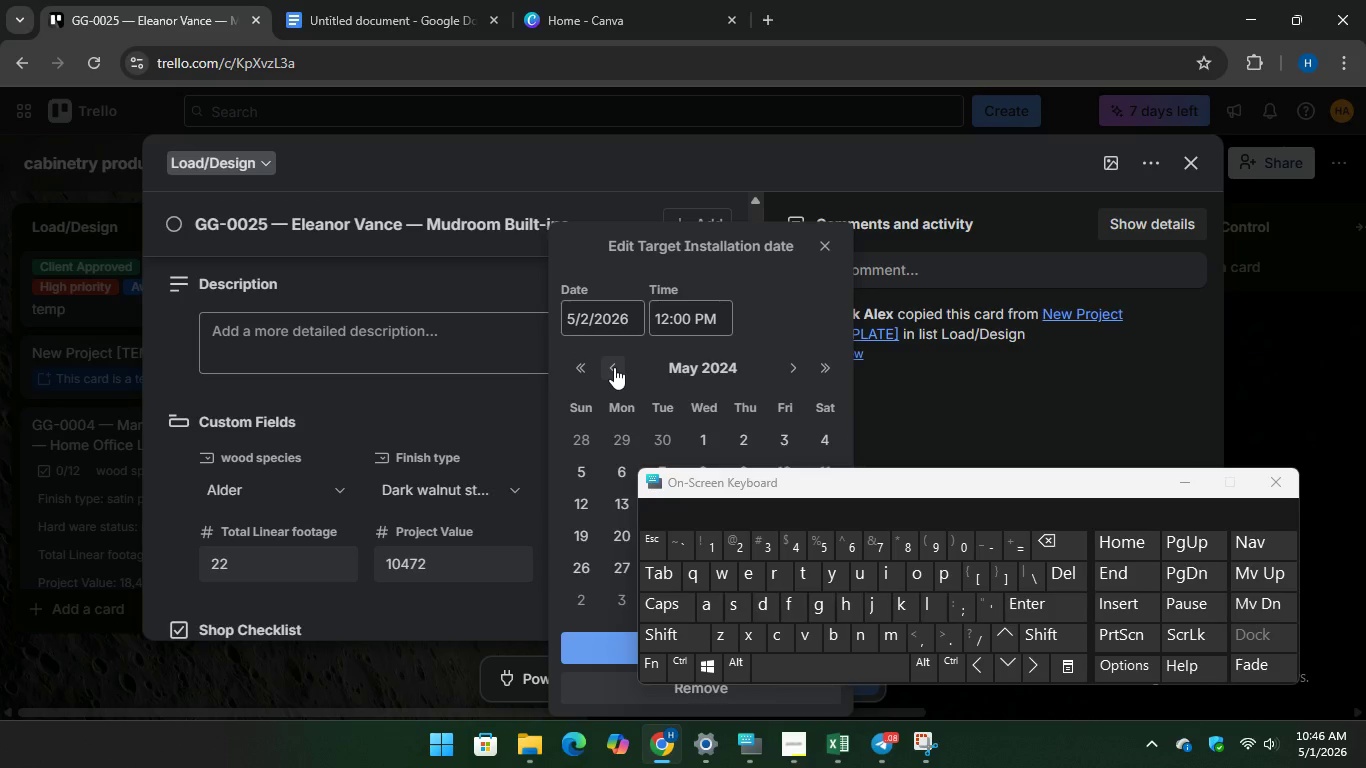 
double_click([614, 367])
 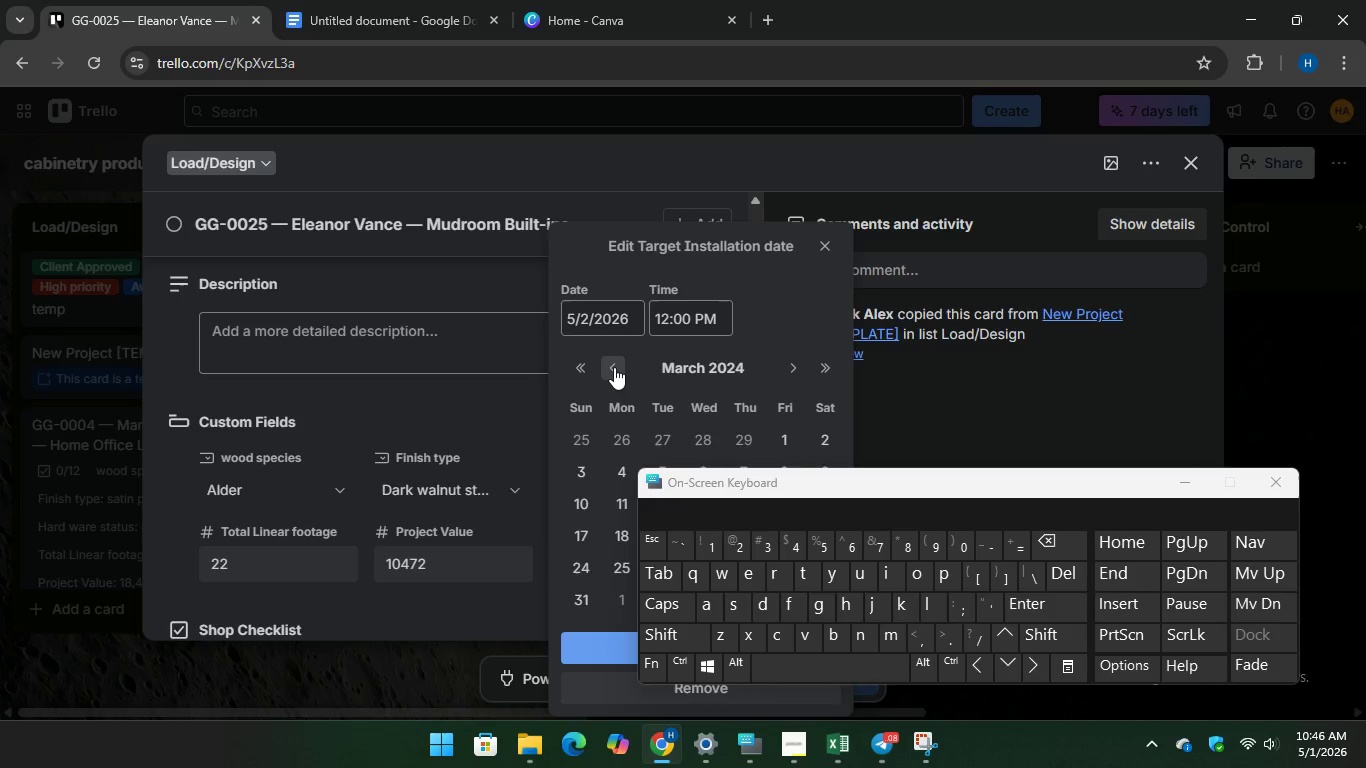 
double_click([614, 367])
 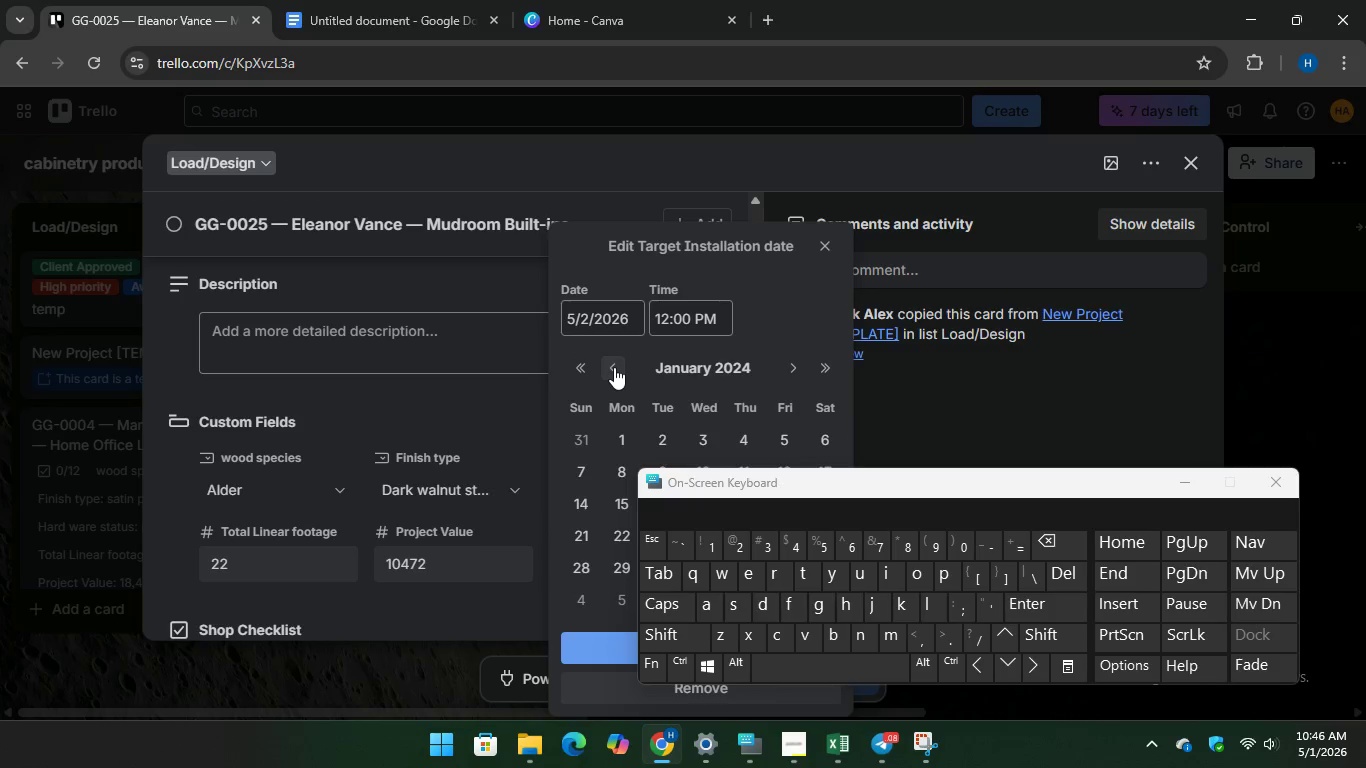 
triple_click([614, 367])
 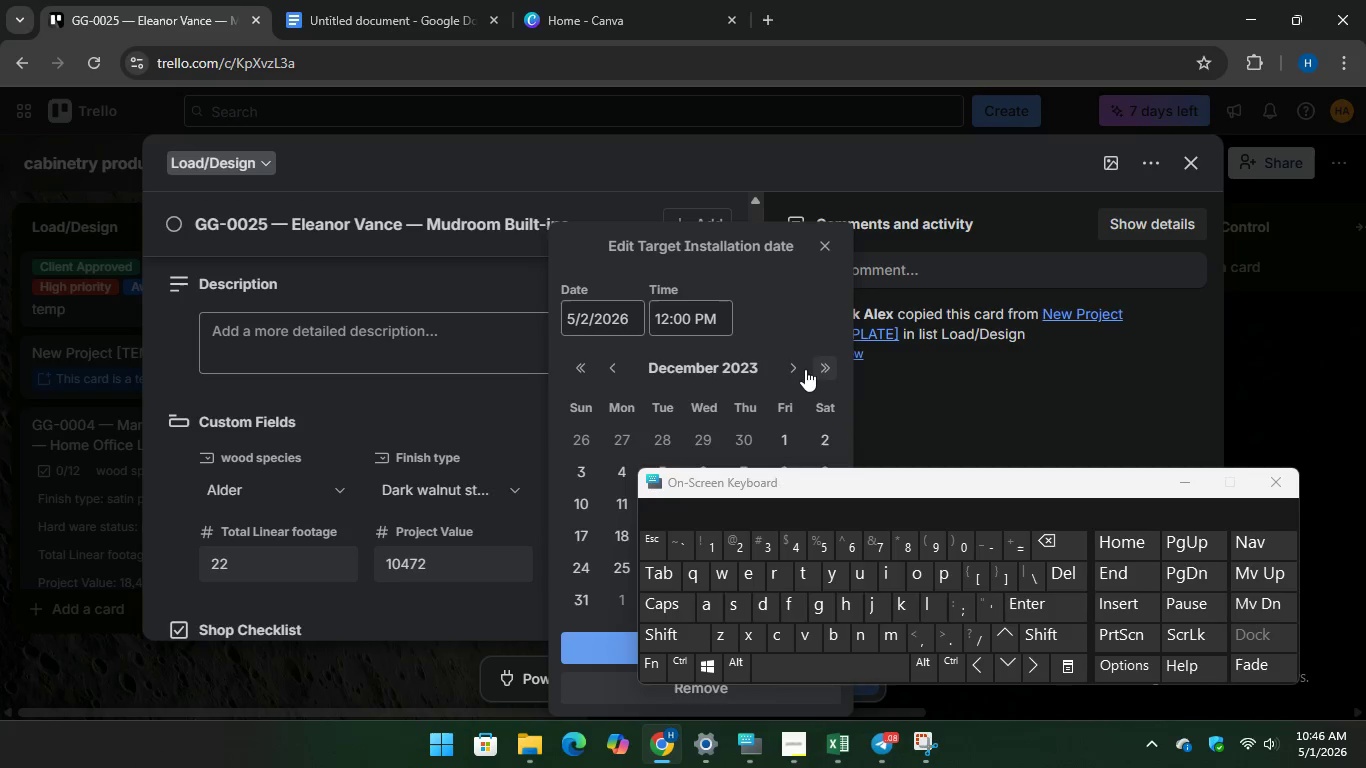 
double_click([789, 368])
 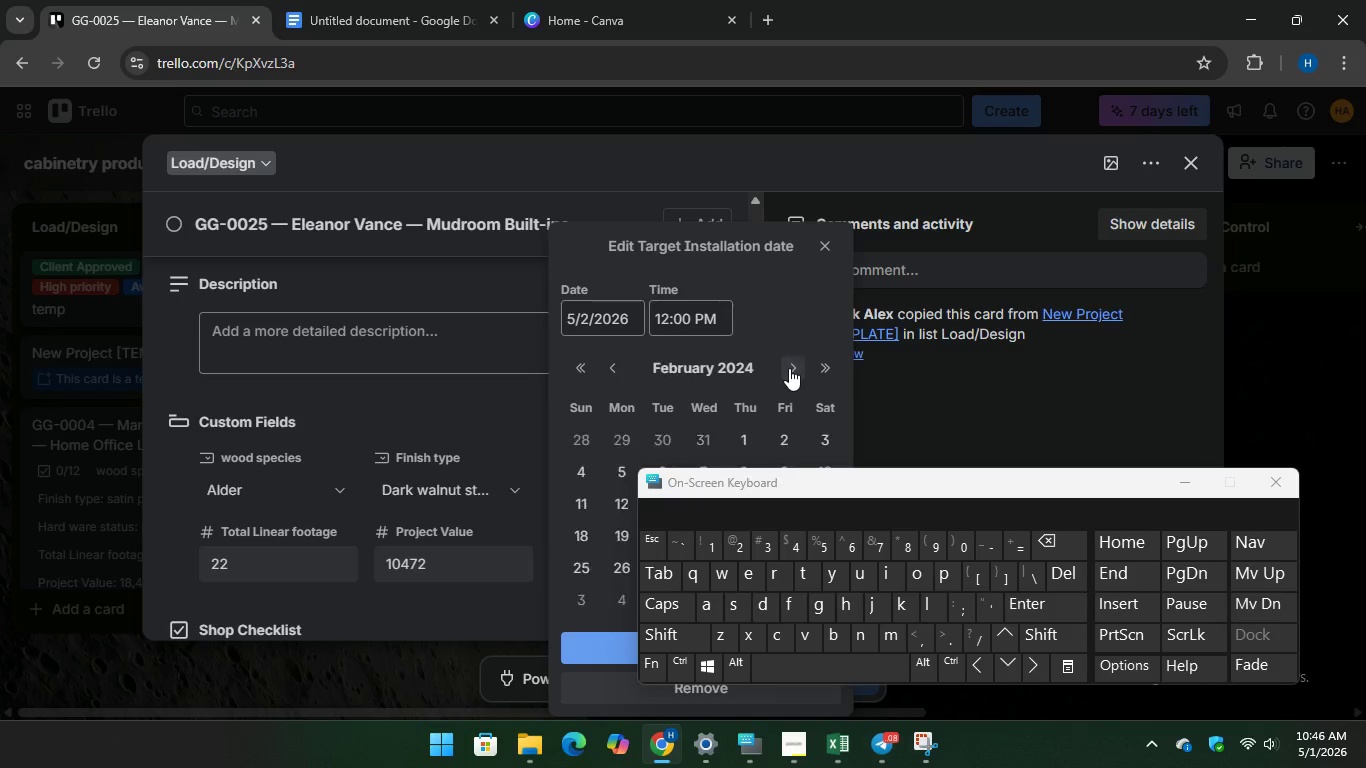 
triple_click([789, 368])
 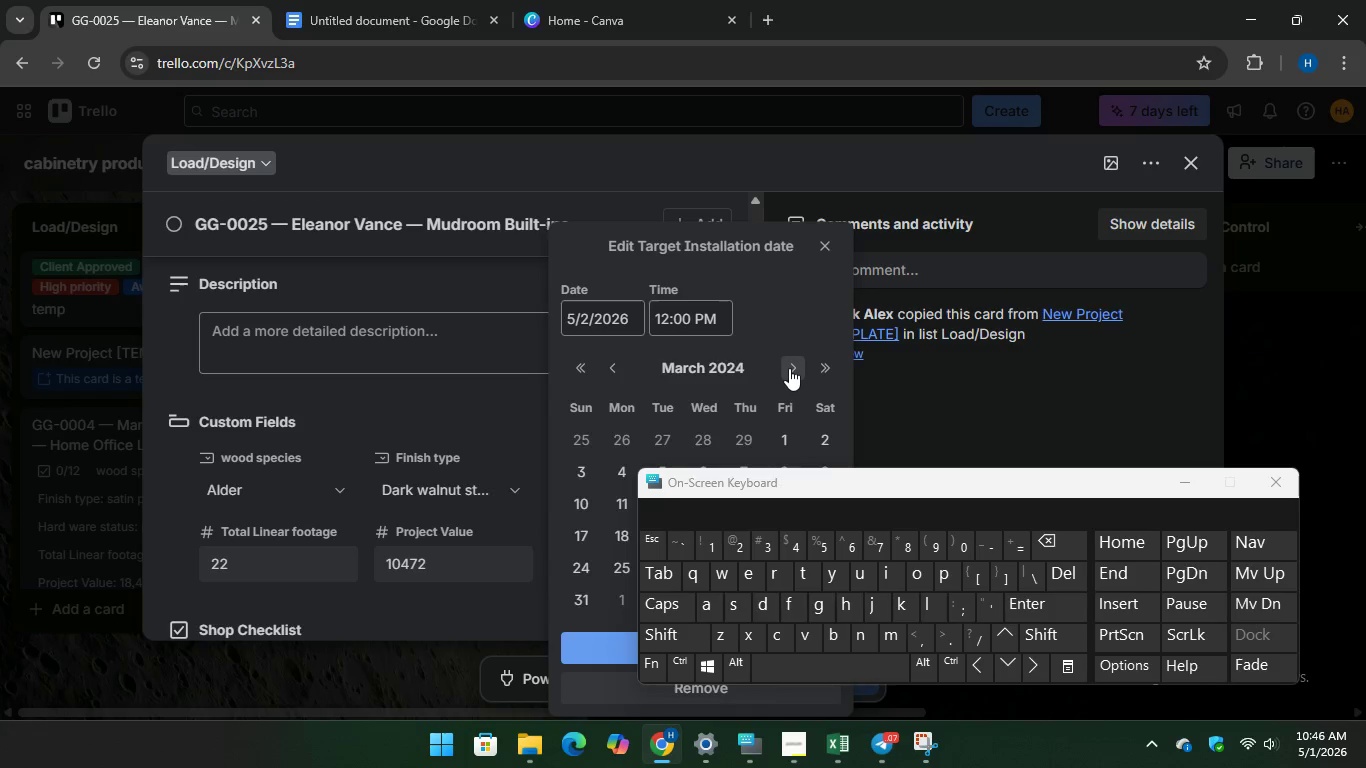 
triple_click([789, 368])
 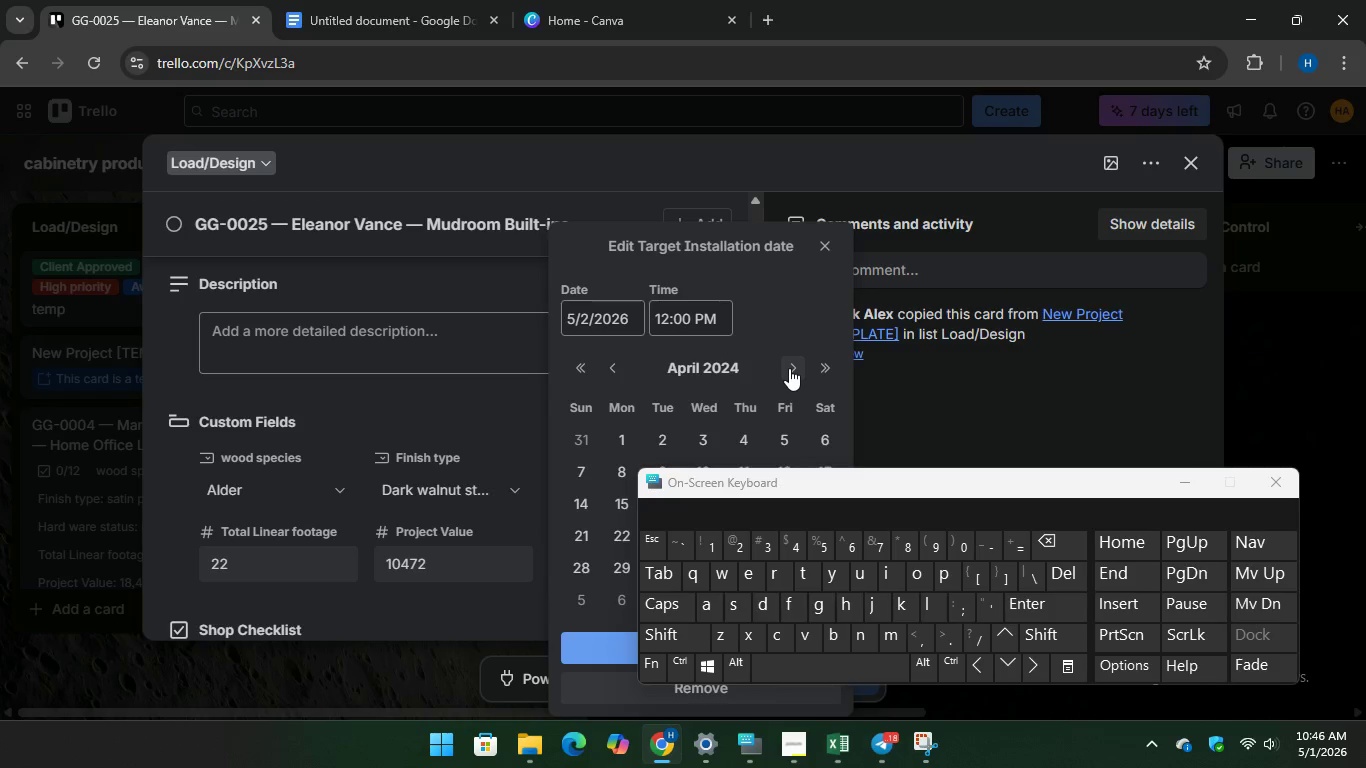 
triple_click([789, 368])
 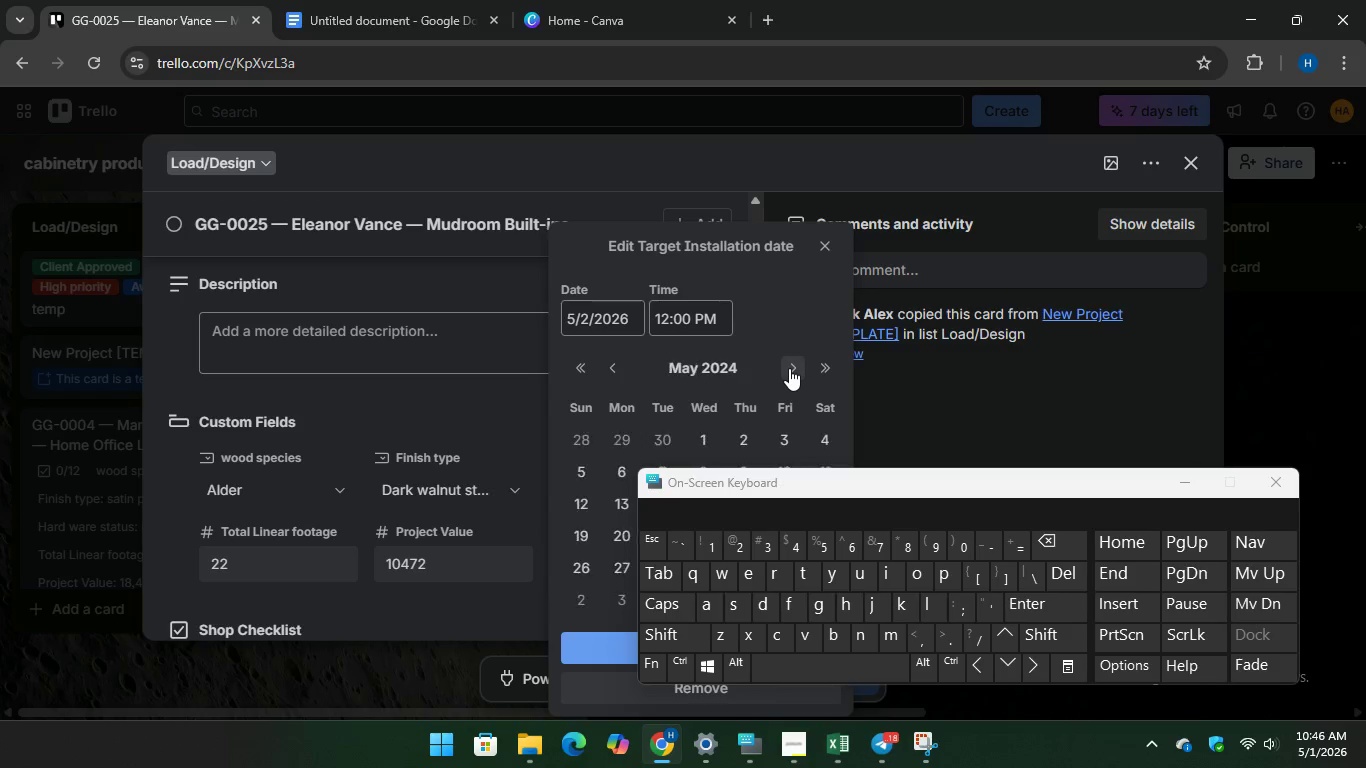 
triple_click([789, 368])
 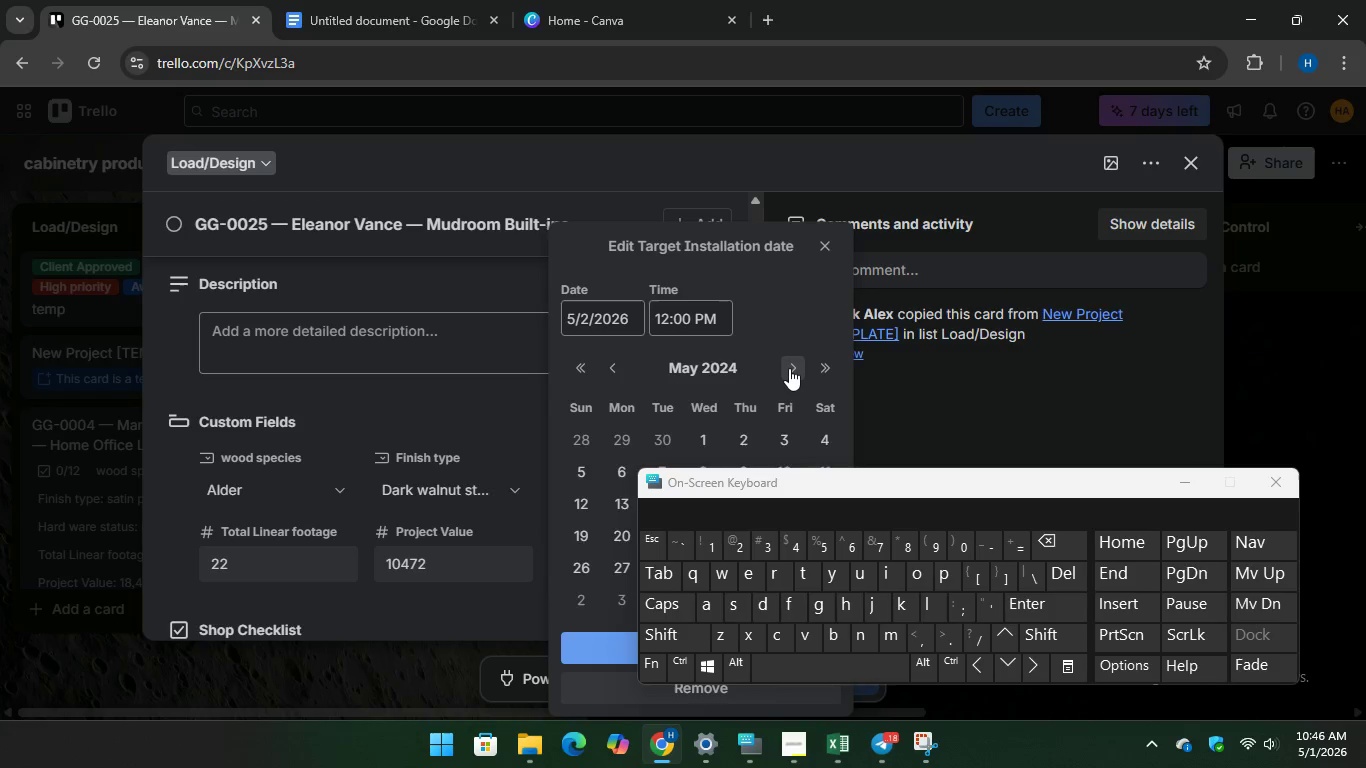 
triple_click([789, 368])
 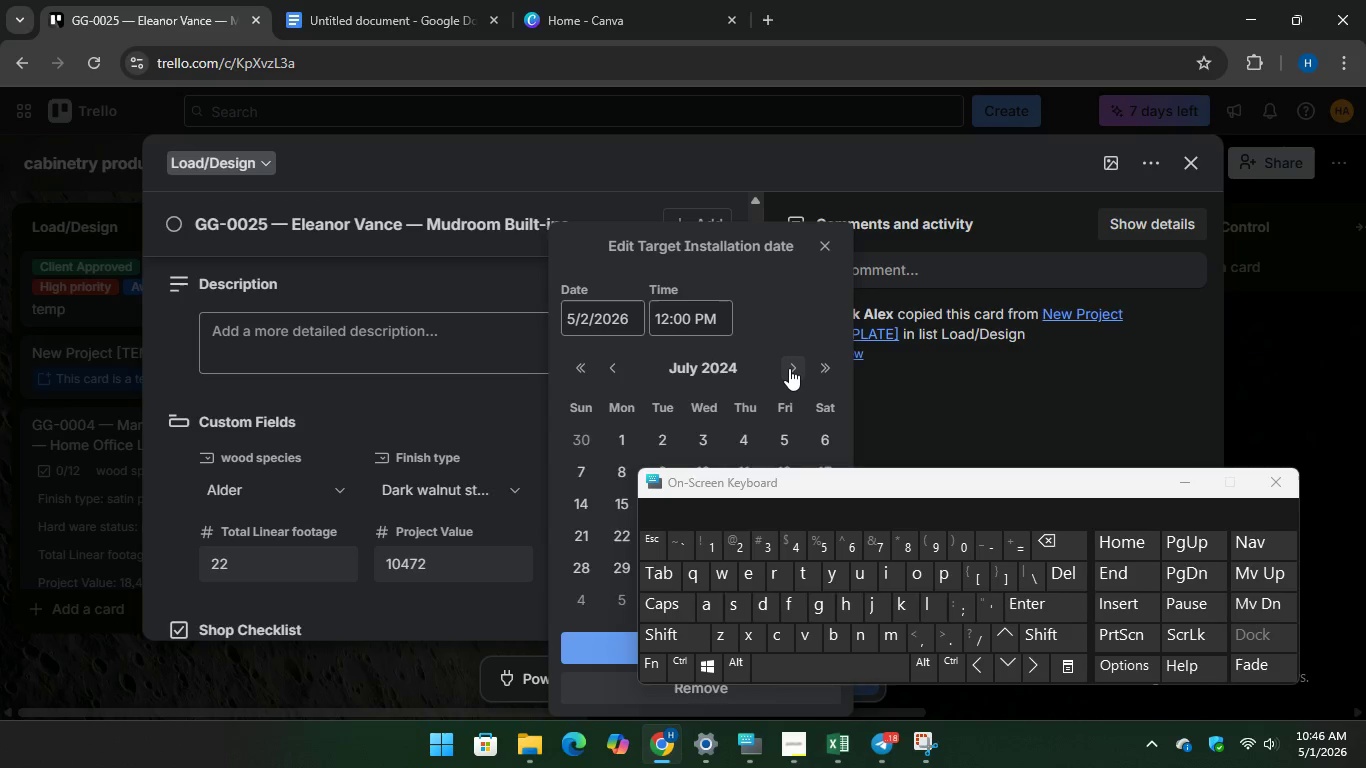 
triple_click([789, 368])
 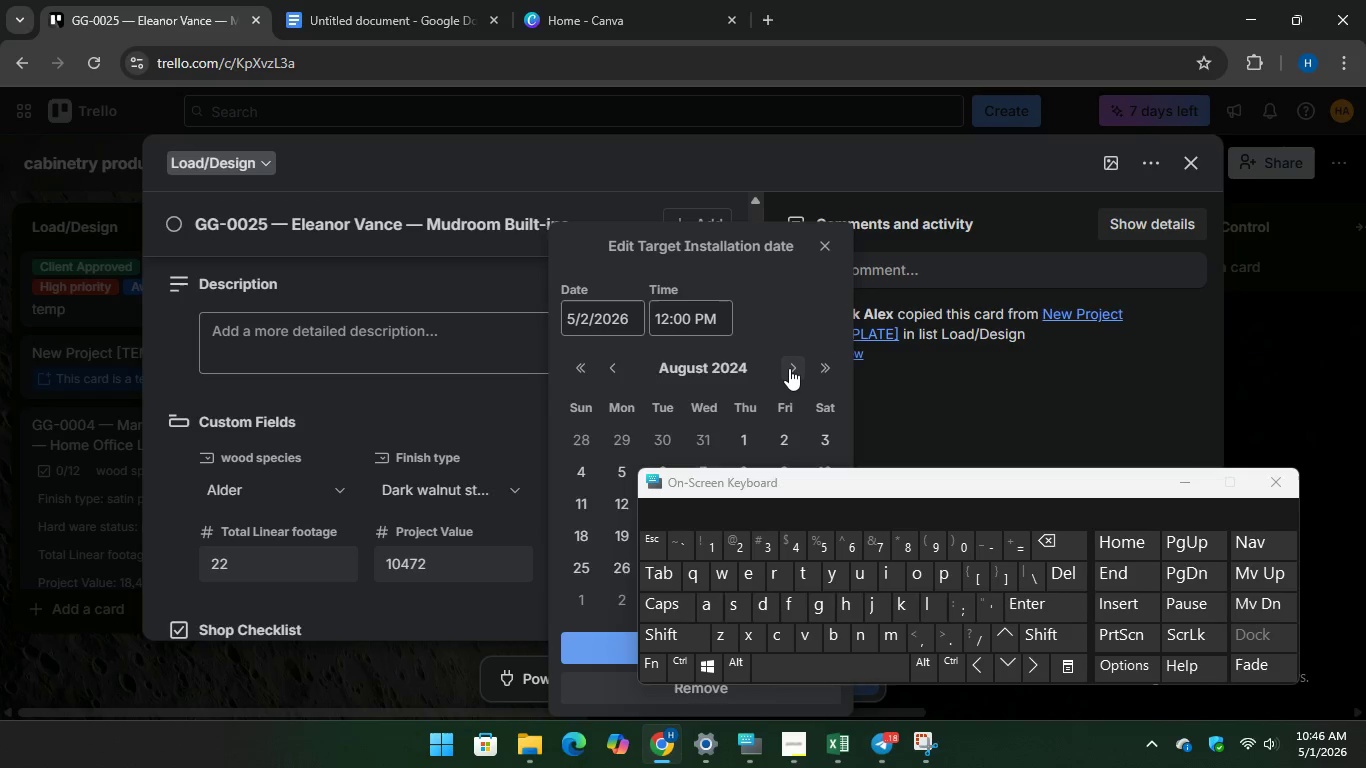 
triple_click([789, 368])
 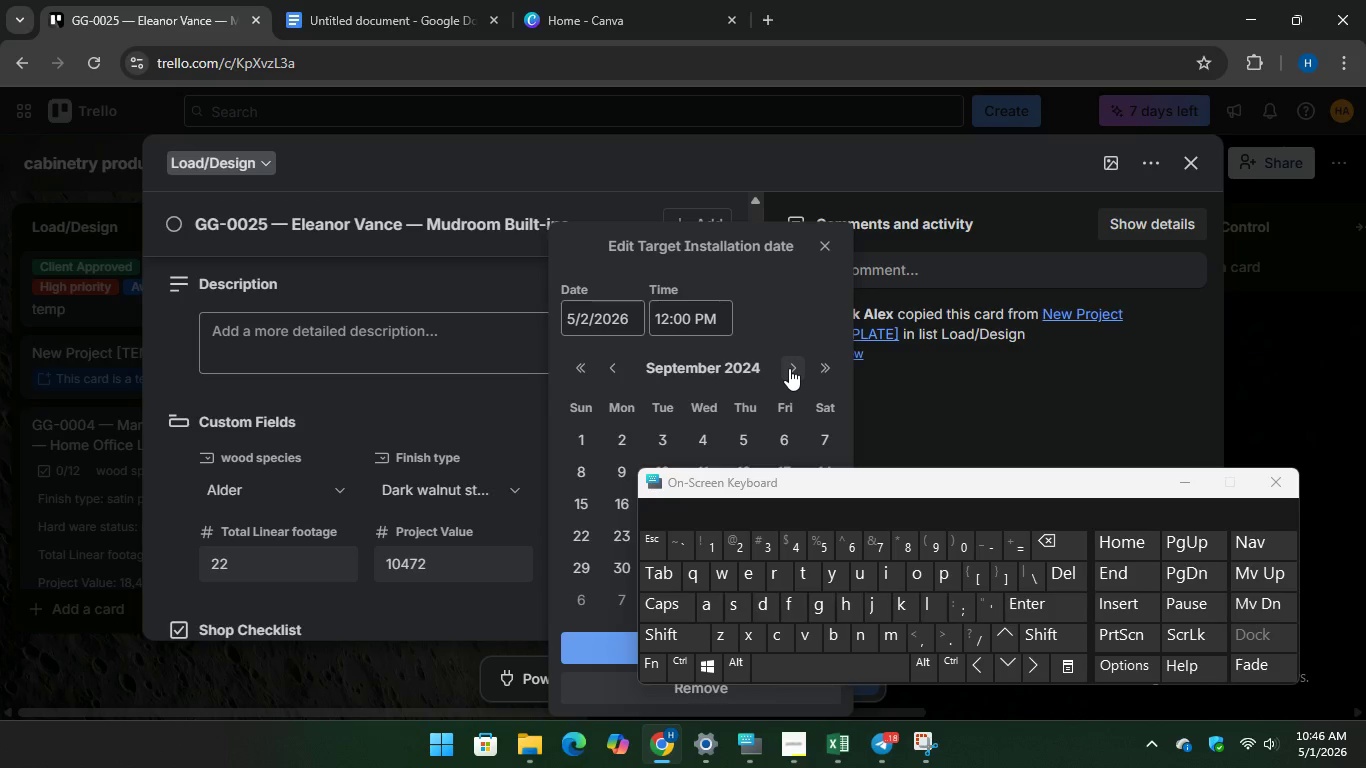 
left_click([789, 368])
 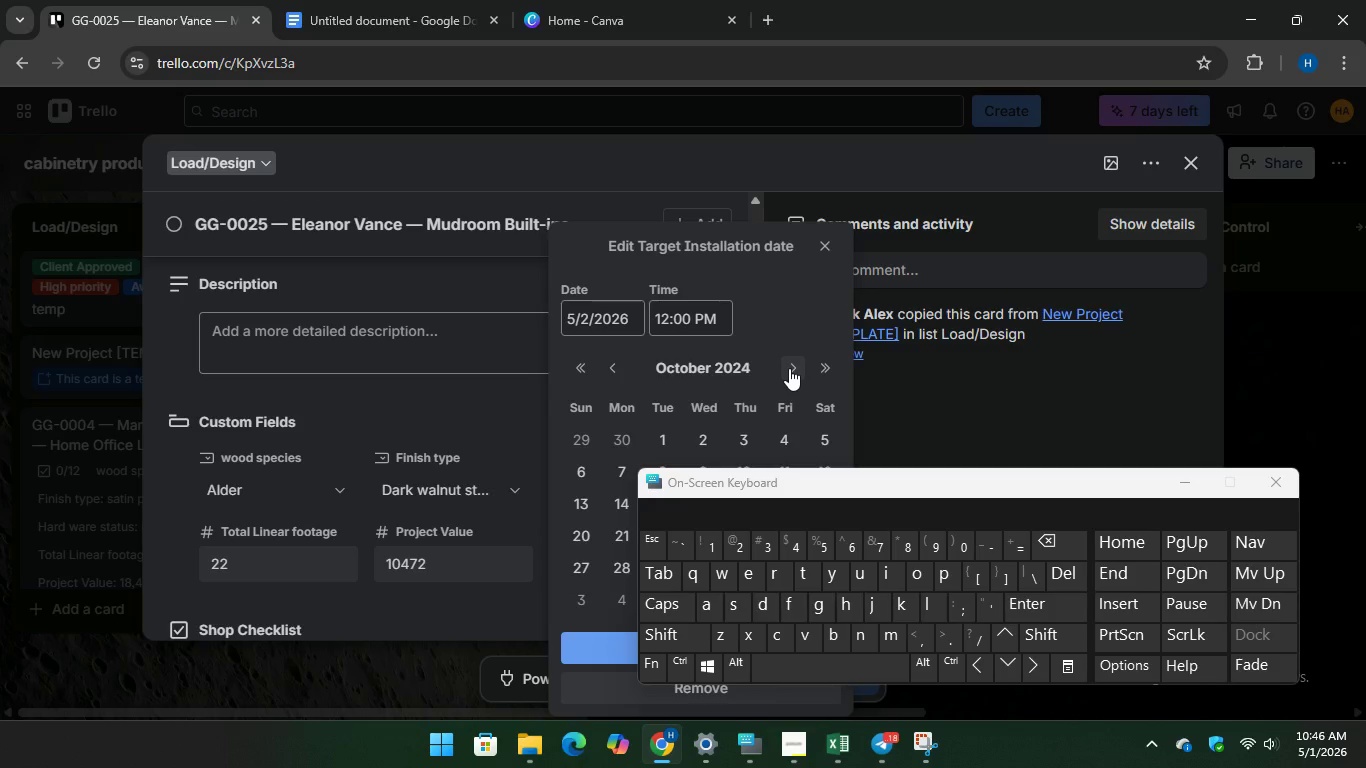 
left_click([789, 368])
 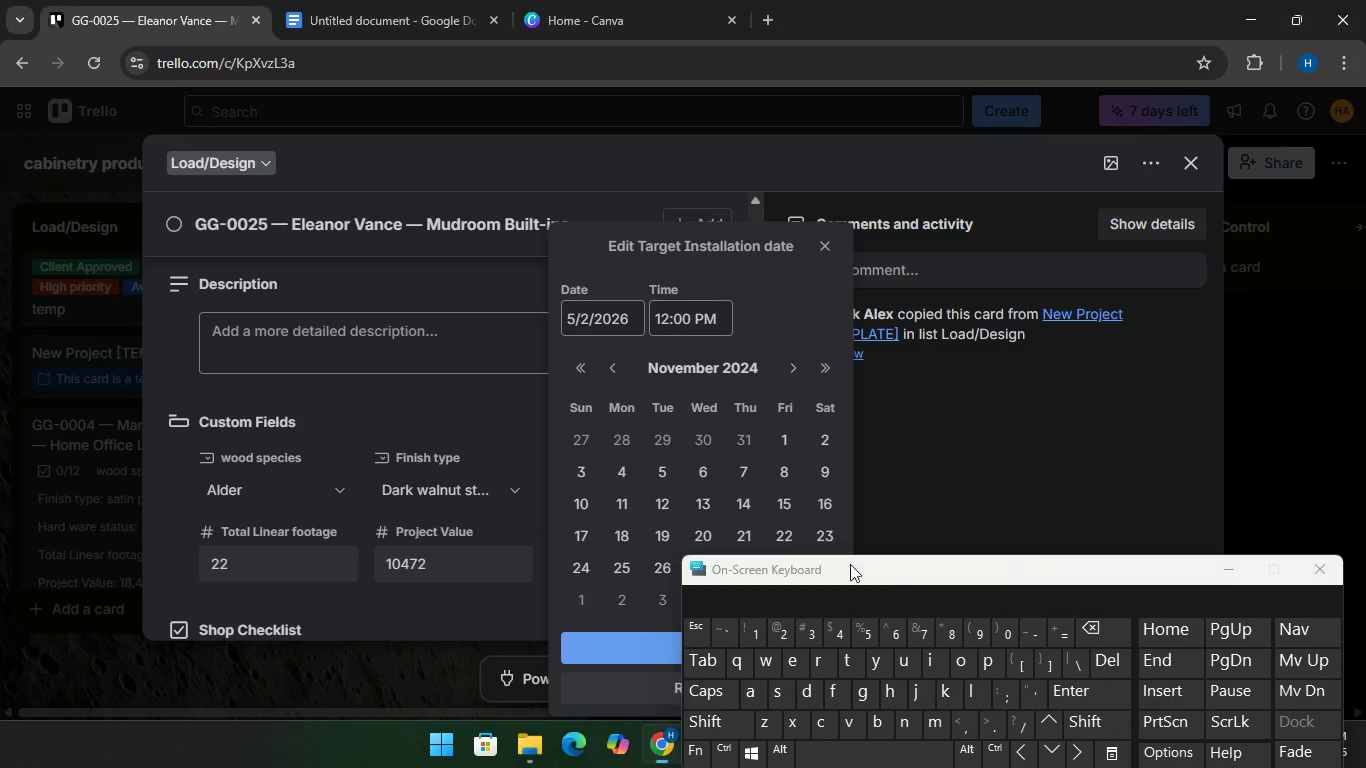 
left_click([691, 464])
 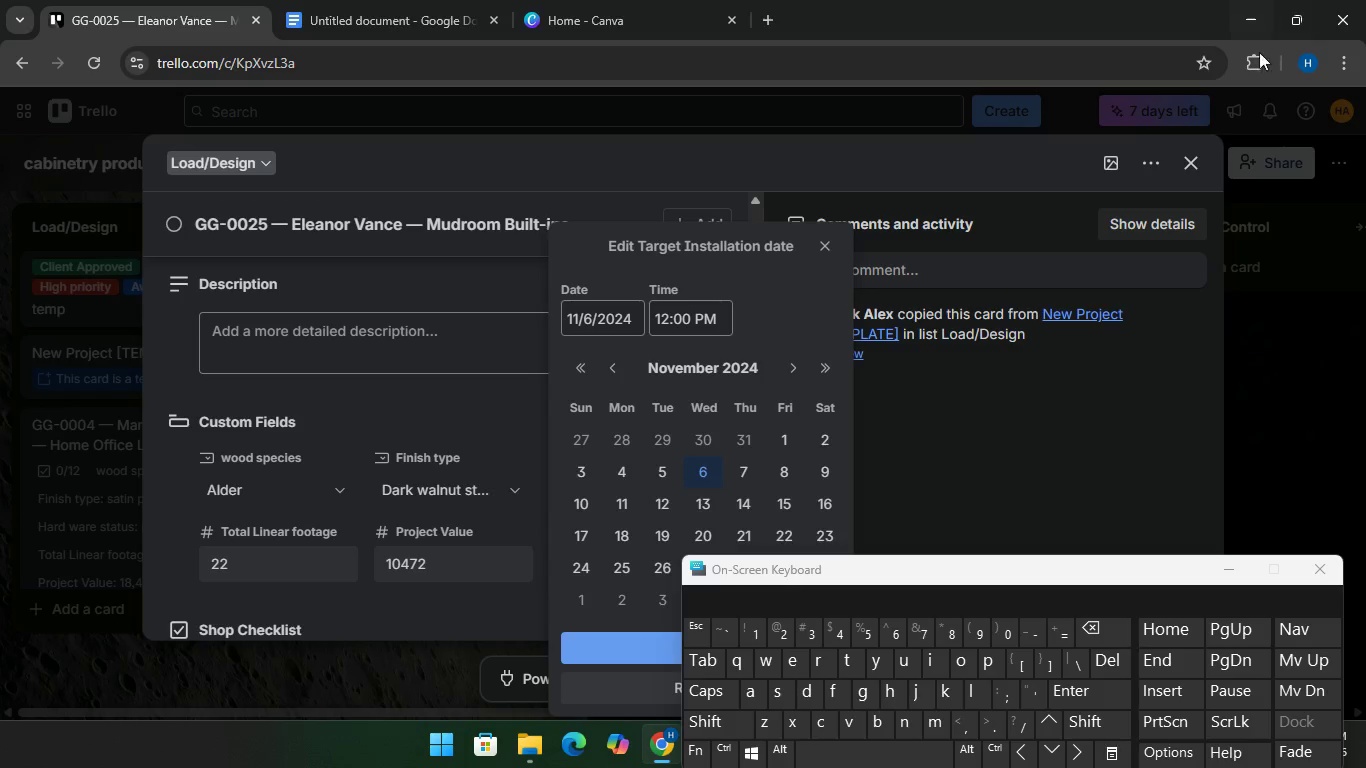 
wait(8.5)
 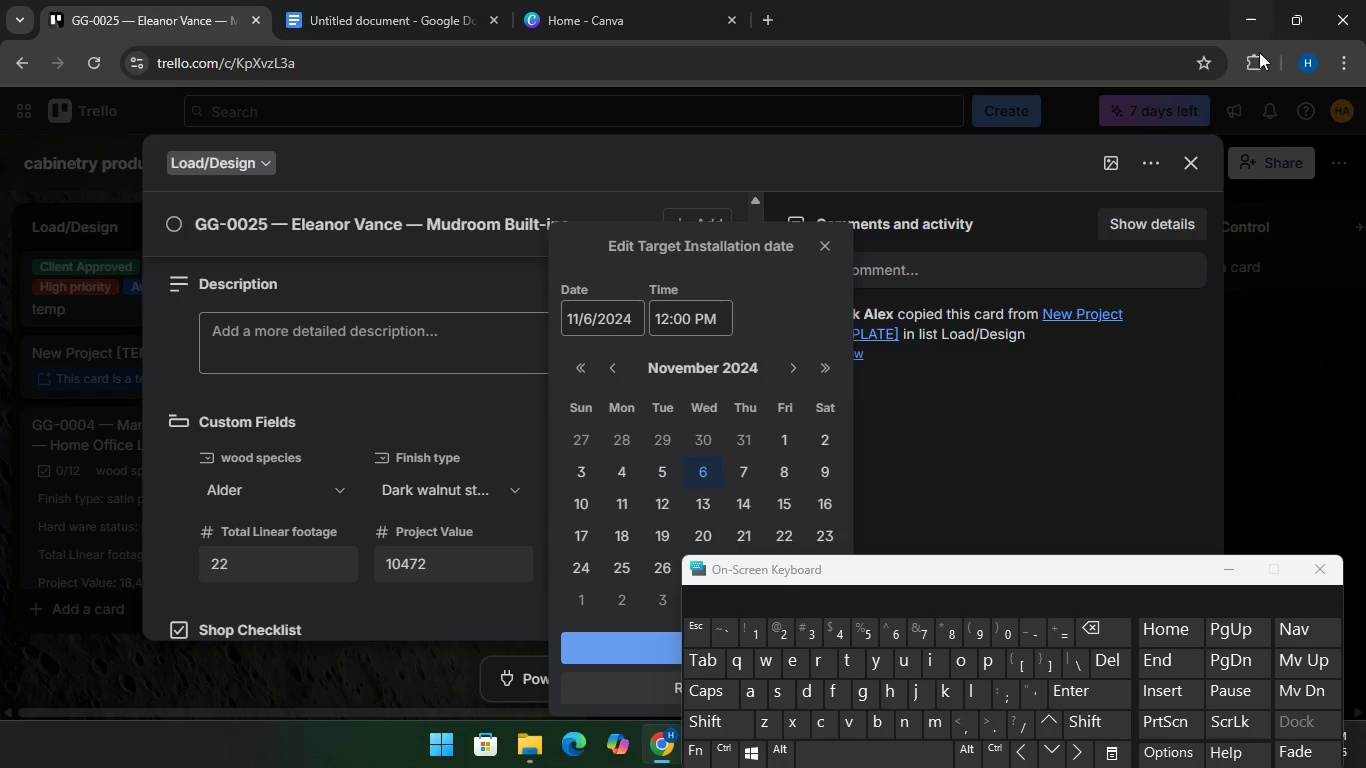 
left_click([200, 362])
 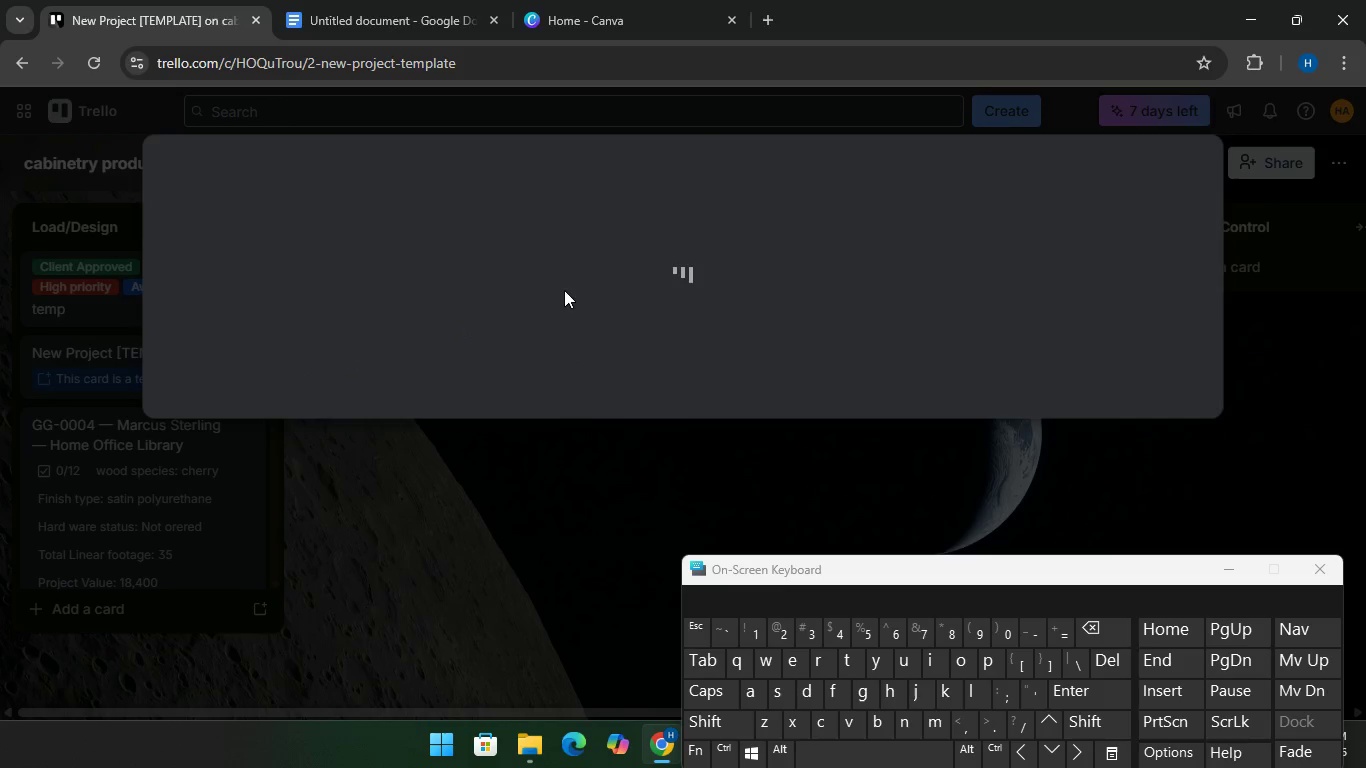 
mouse_move([660, 257])
 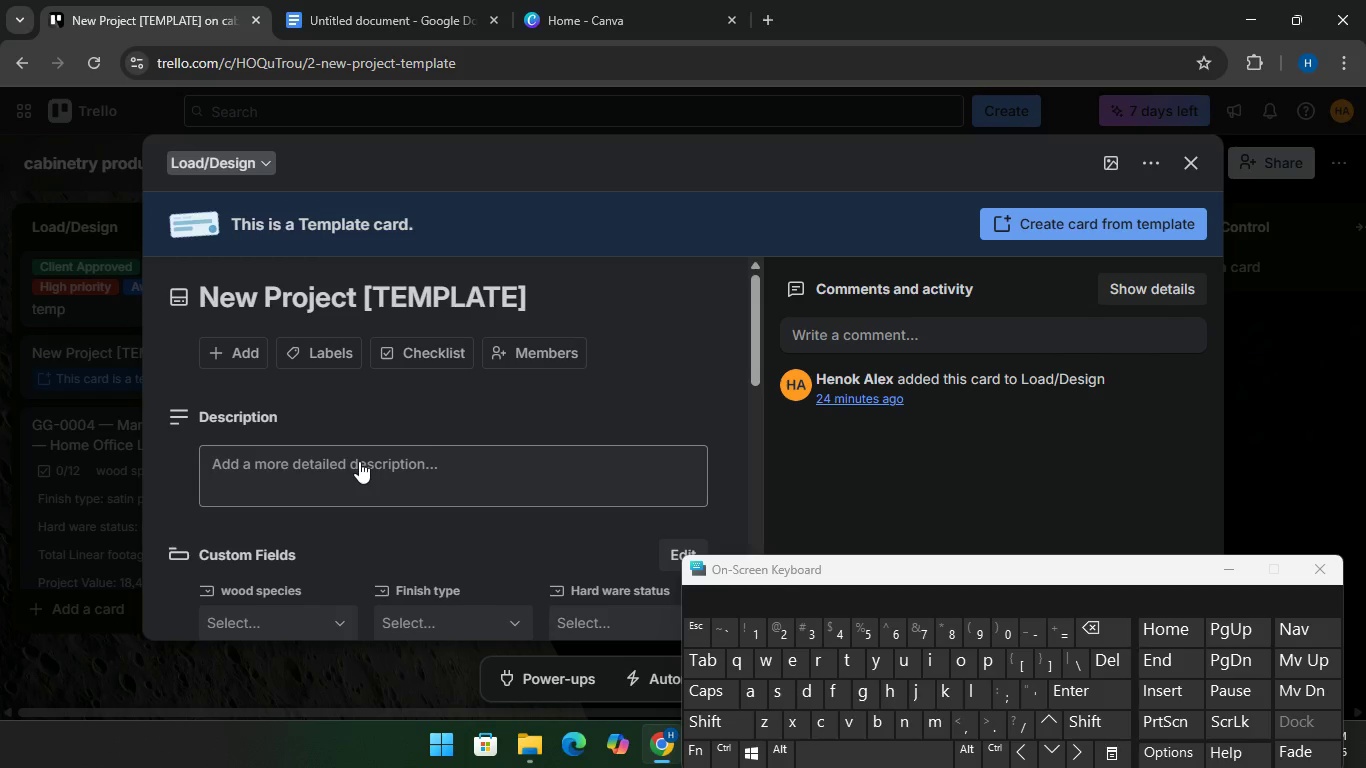 
scroll: coordinate [432, 490], scroll_direction: down, amount: 1.0
 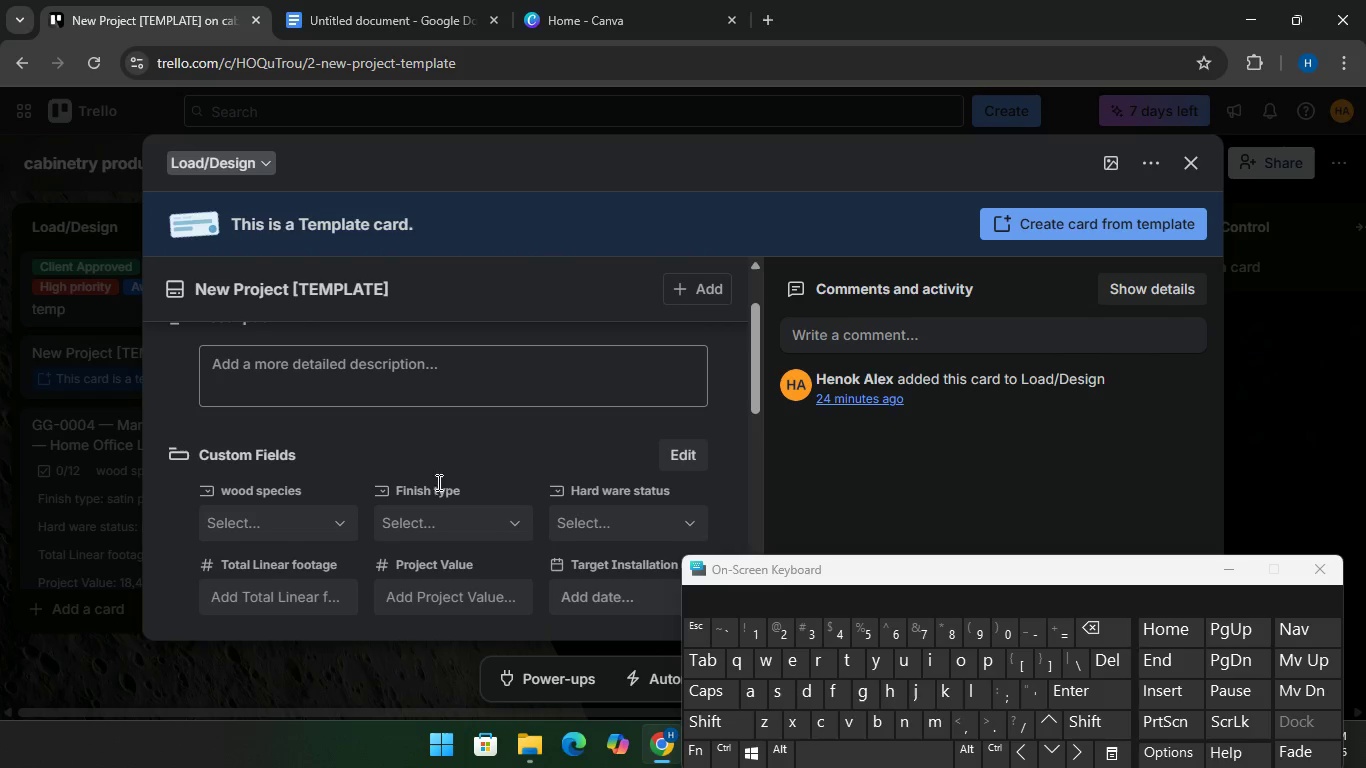 
scroll: coordinate [446, 475], scroll_direction: up, amount: 1.0
 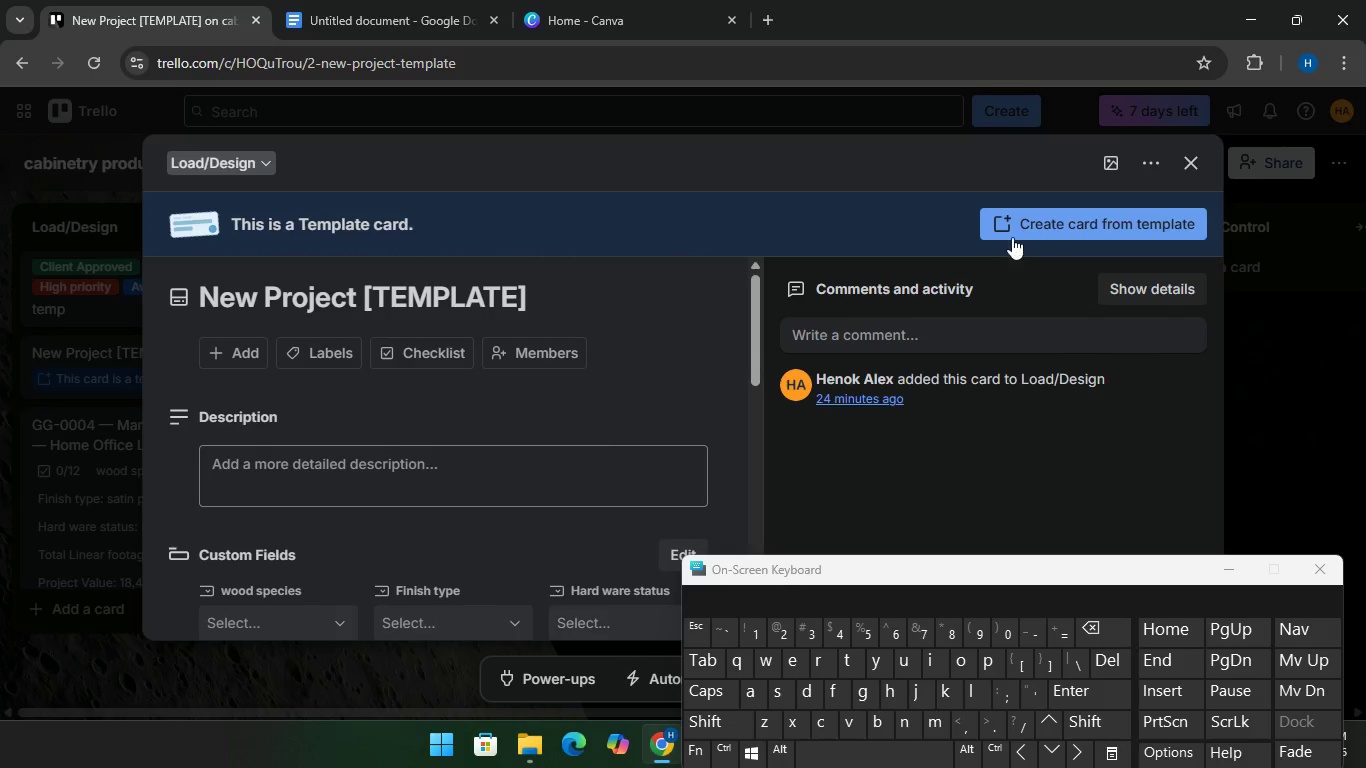 
left_click([1016, 230])
 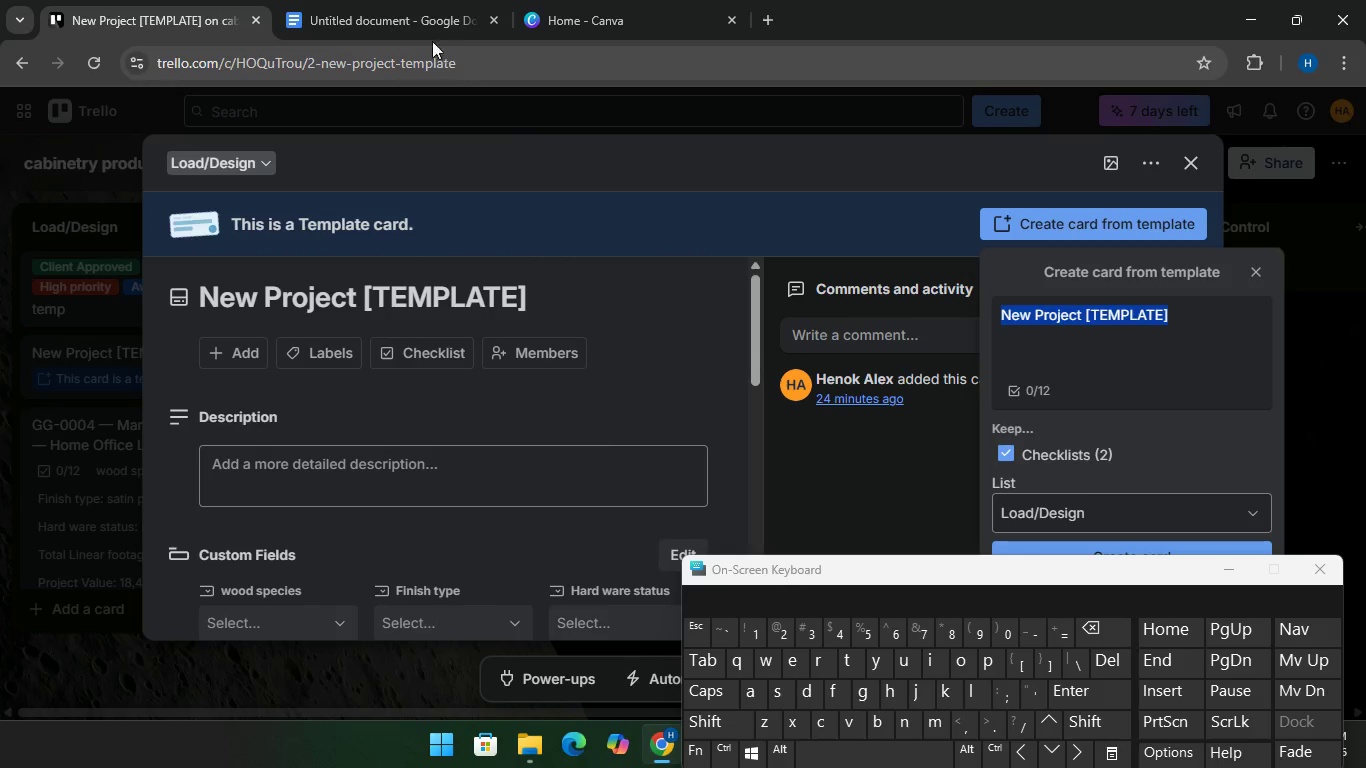 
left_click([406, 7])
 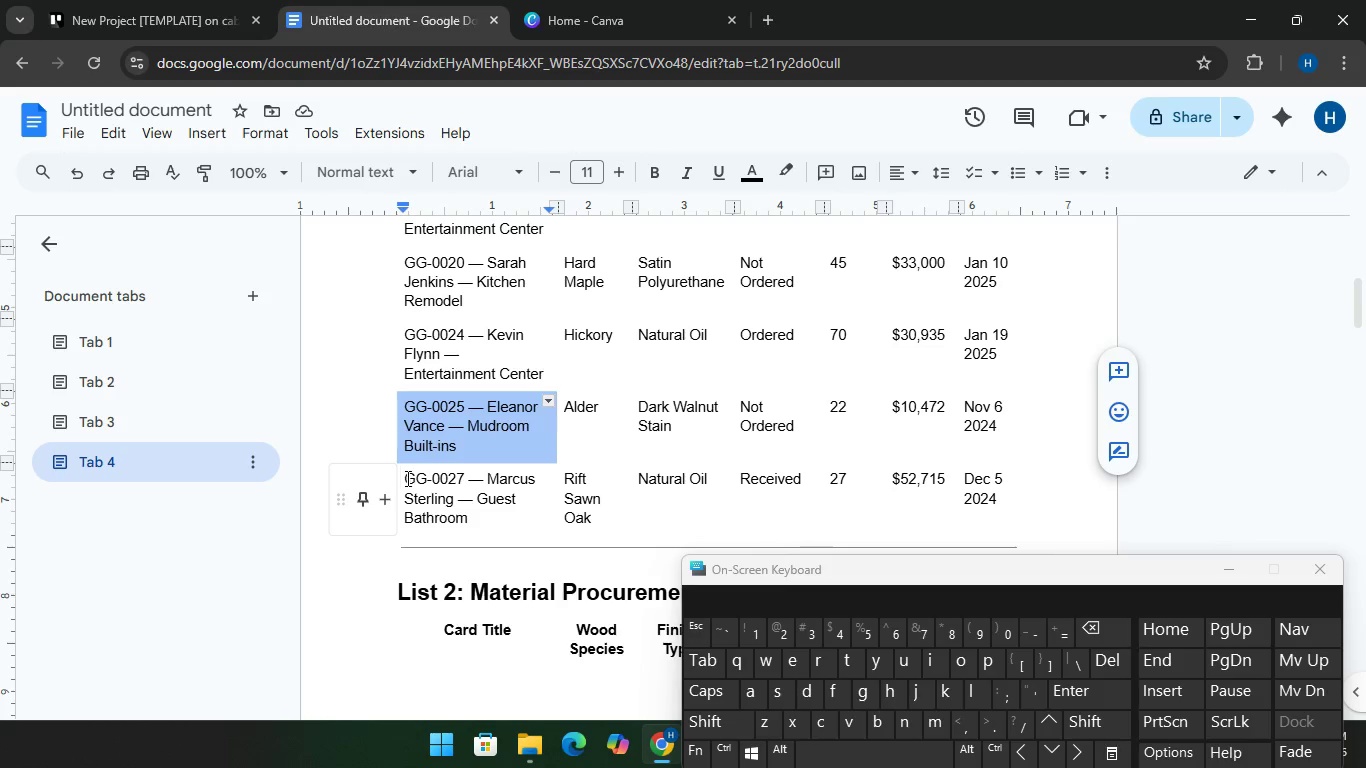 
left_click_drag(start_coordinate=[406, 480], to_coordinate=[473, 517])
 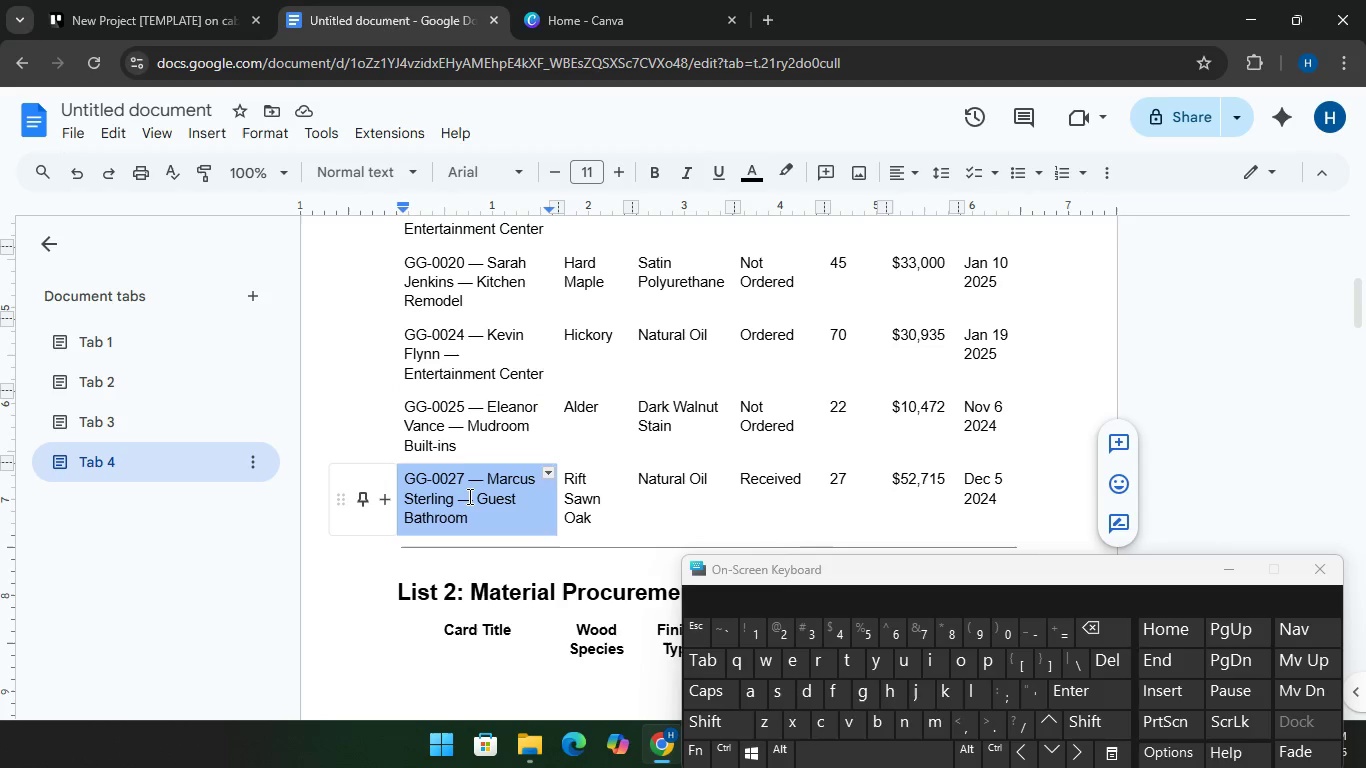 
right_click([468, 496])
 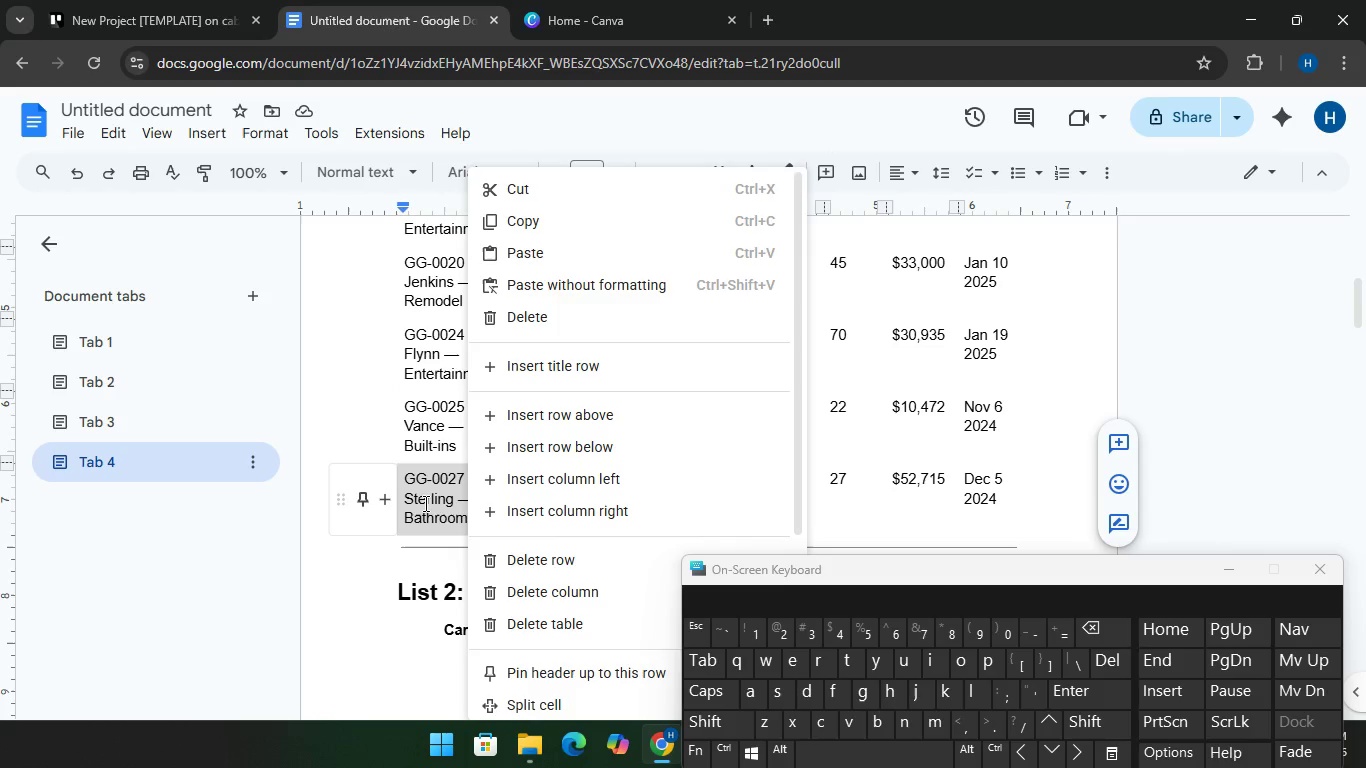 
left_click([424, 502])
 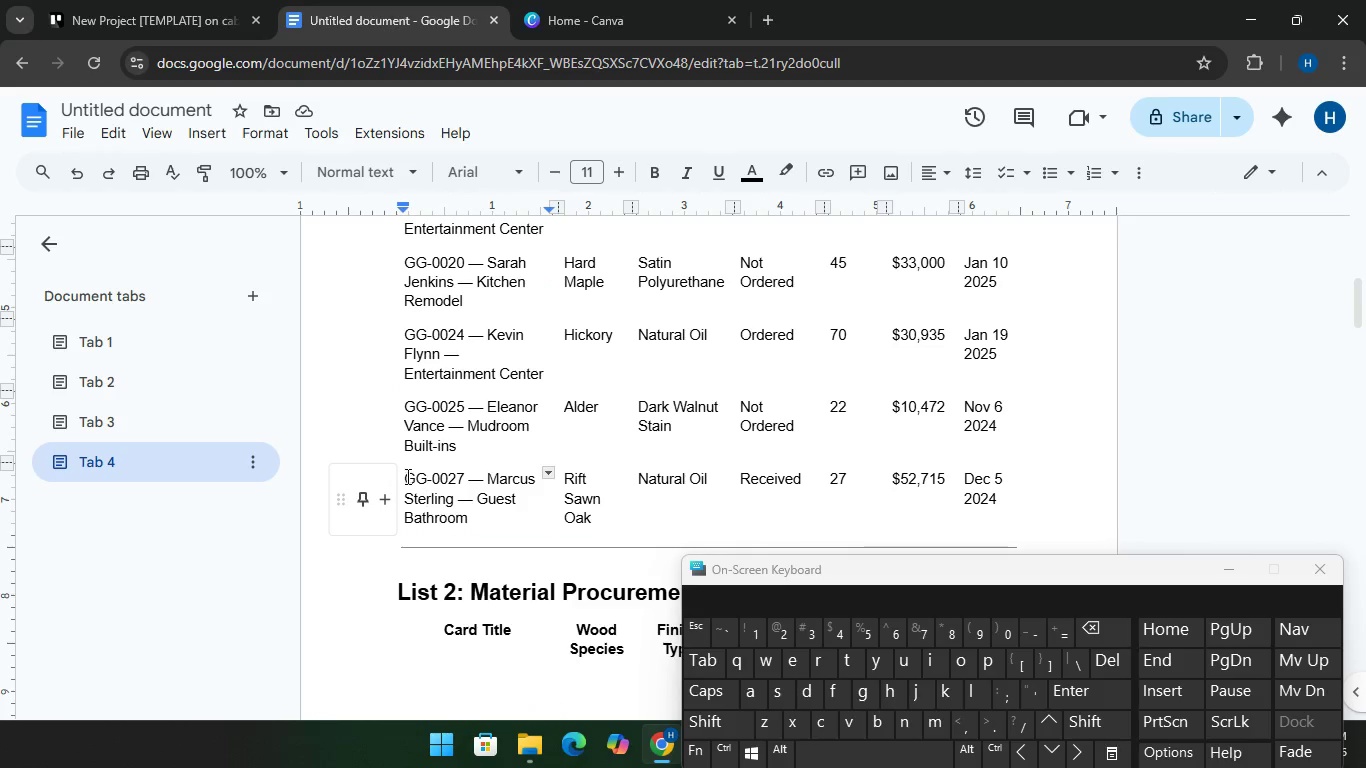 
left_click_drag(start_coordinate=[406, 476], to_coordinate=[477, 517])
 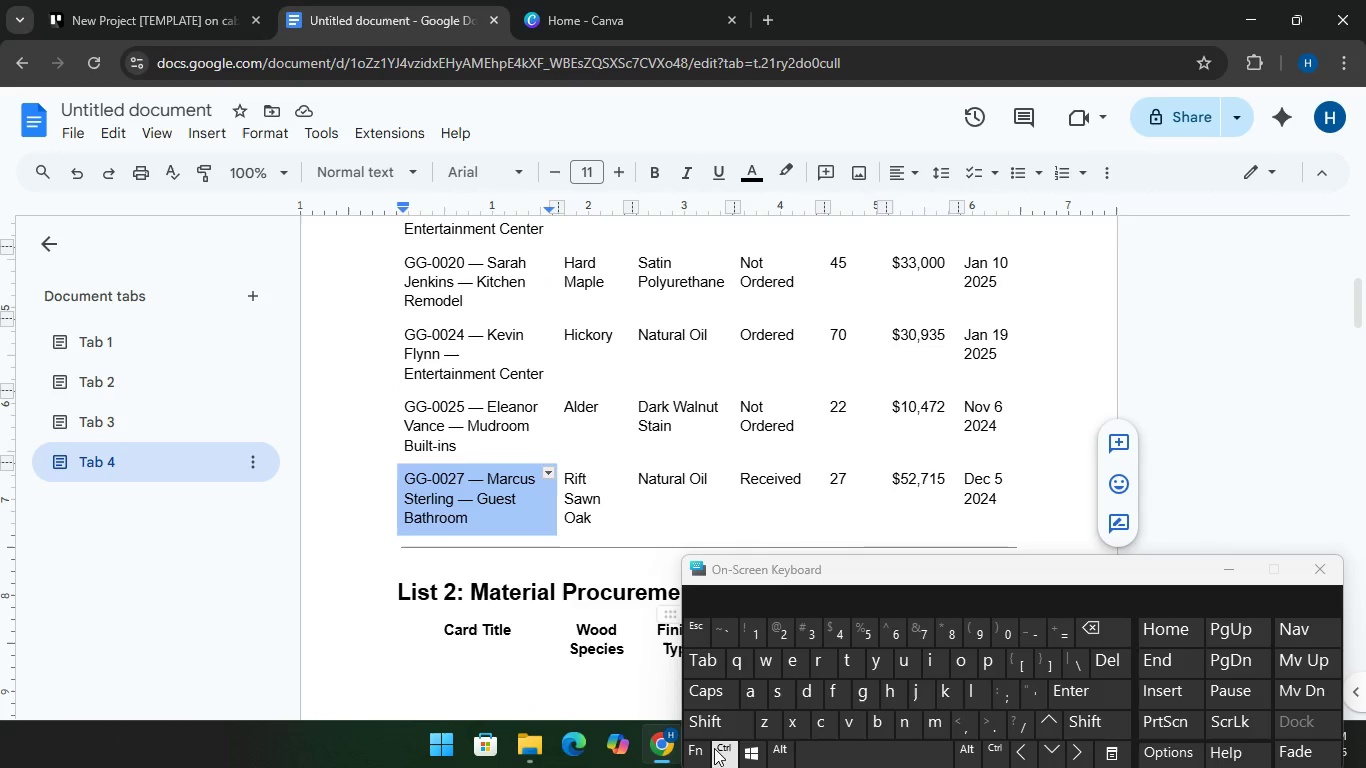 
key(Control+C)
 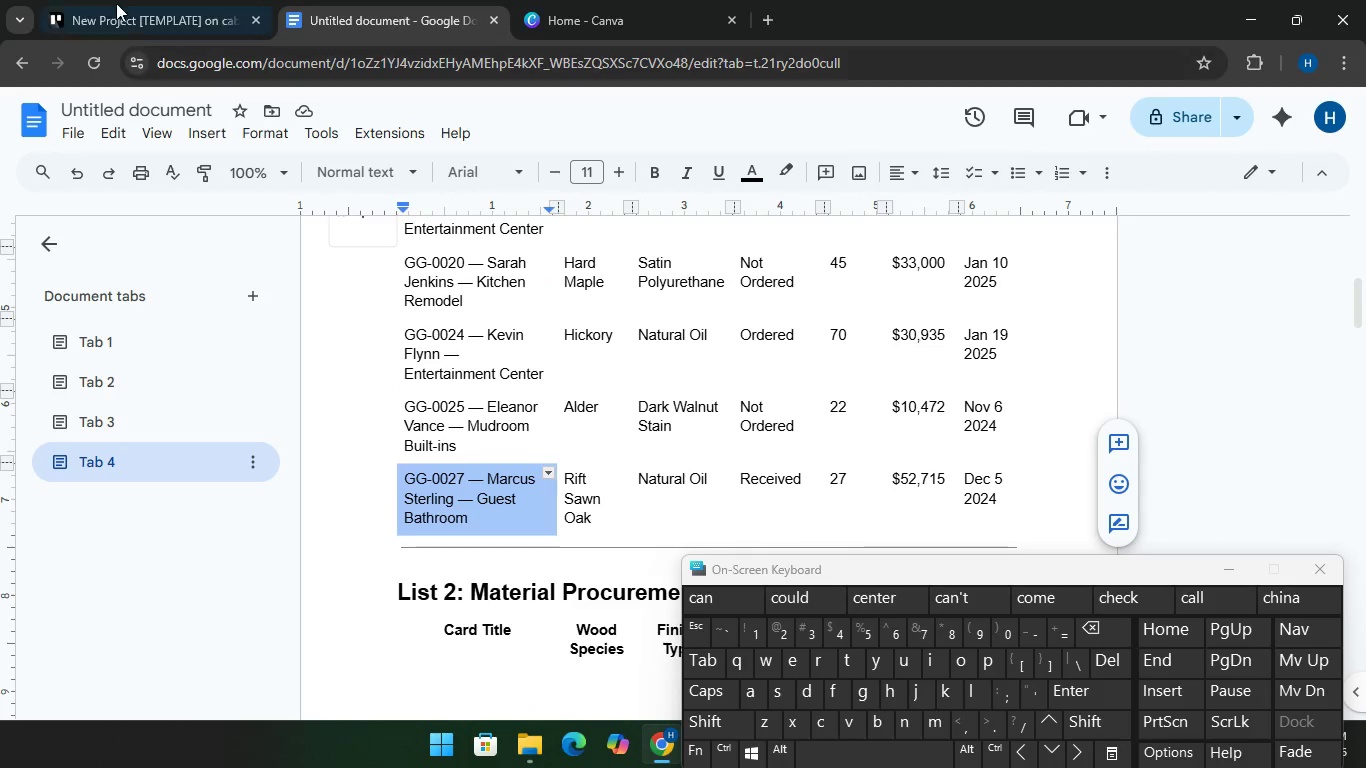 
left_click([112, 0])
 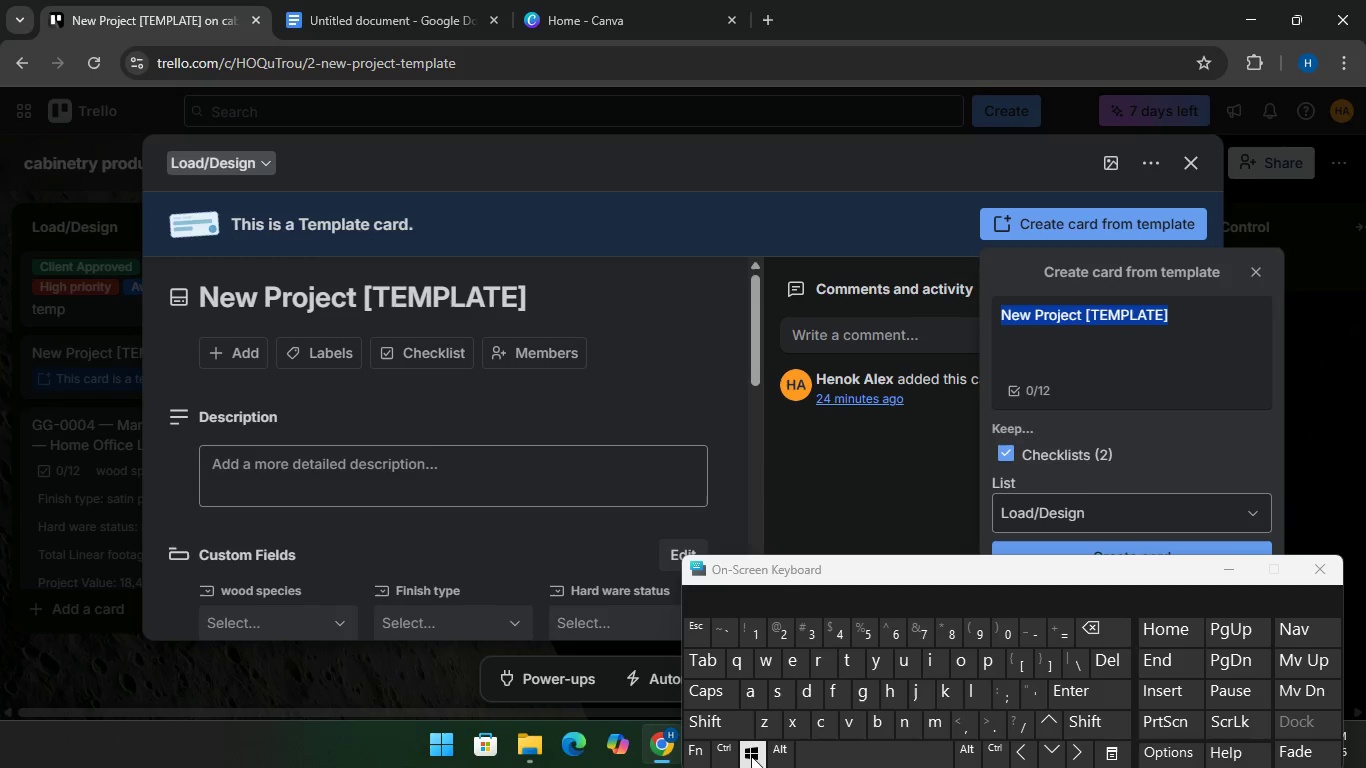 
key(Control+V)
 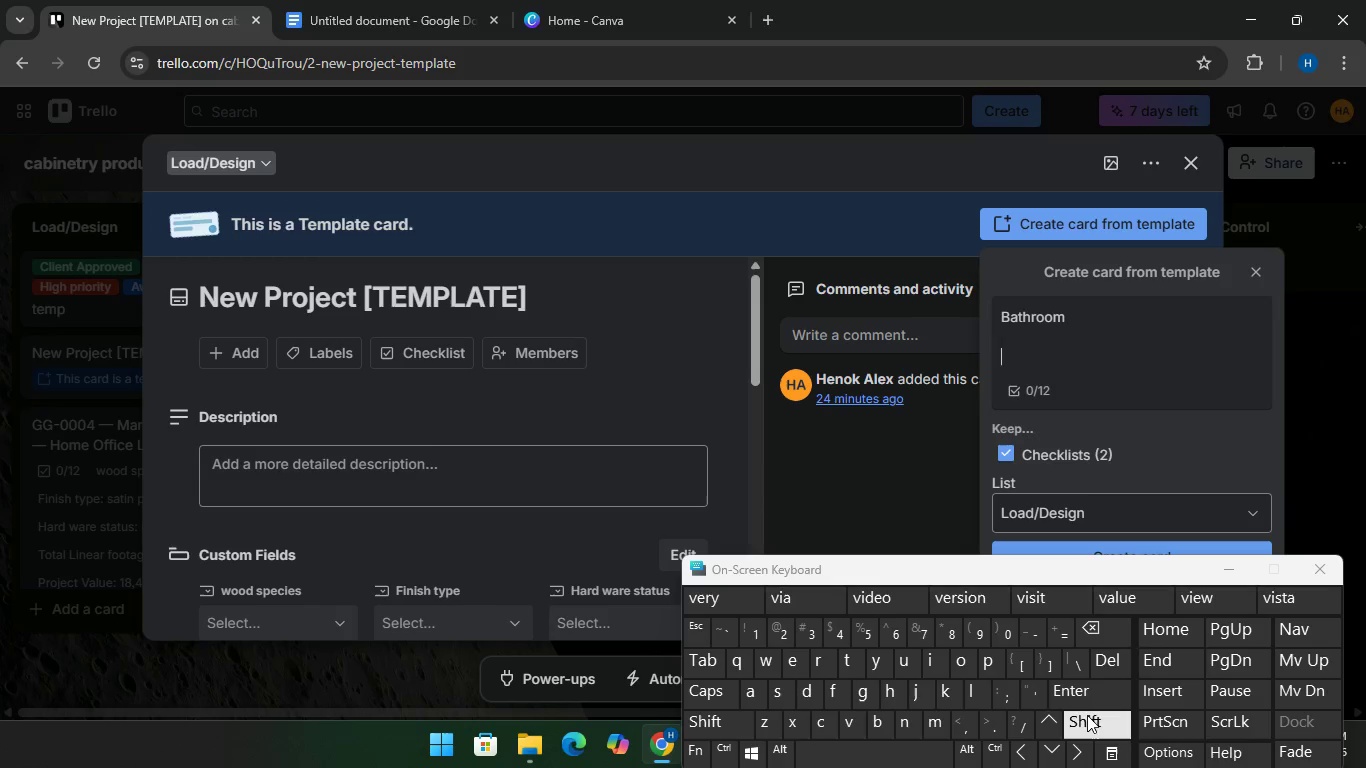 
key(Enter)
 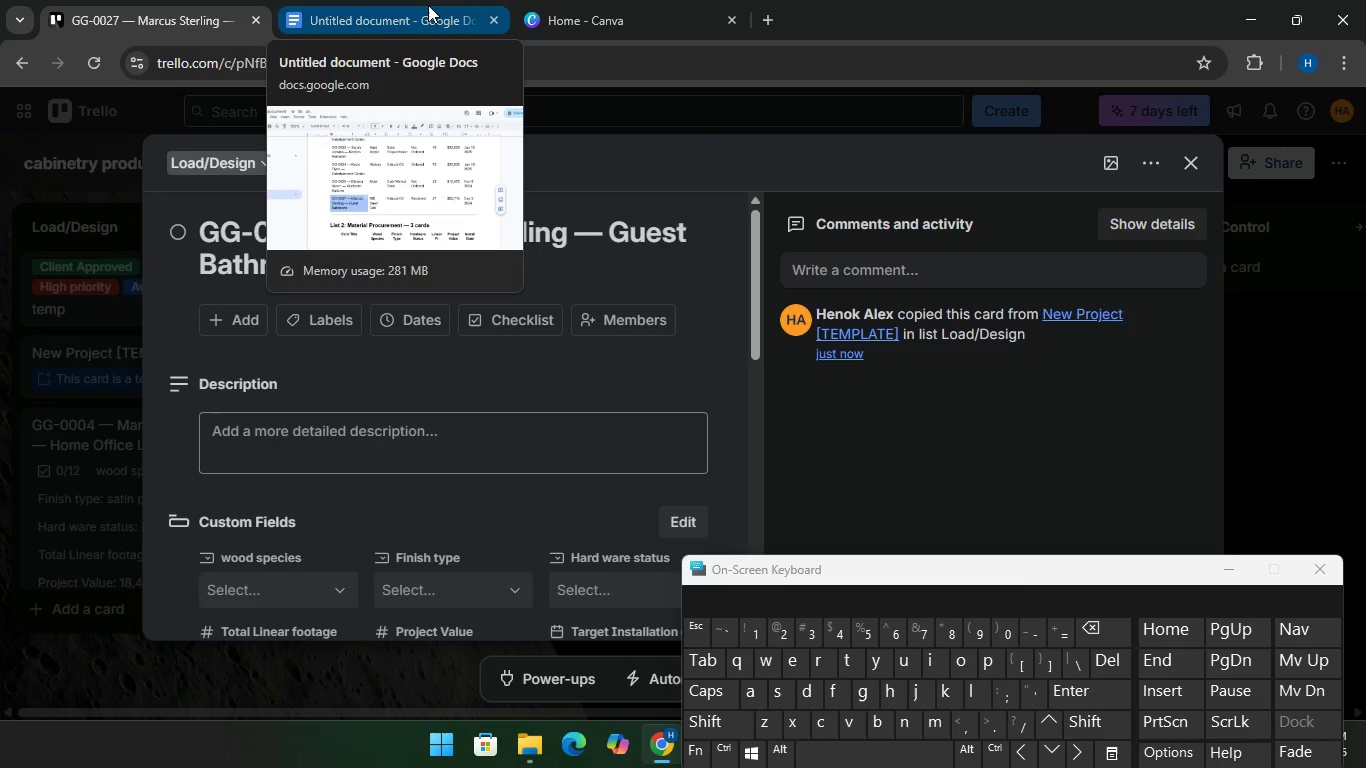 
wait(5.7)
 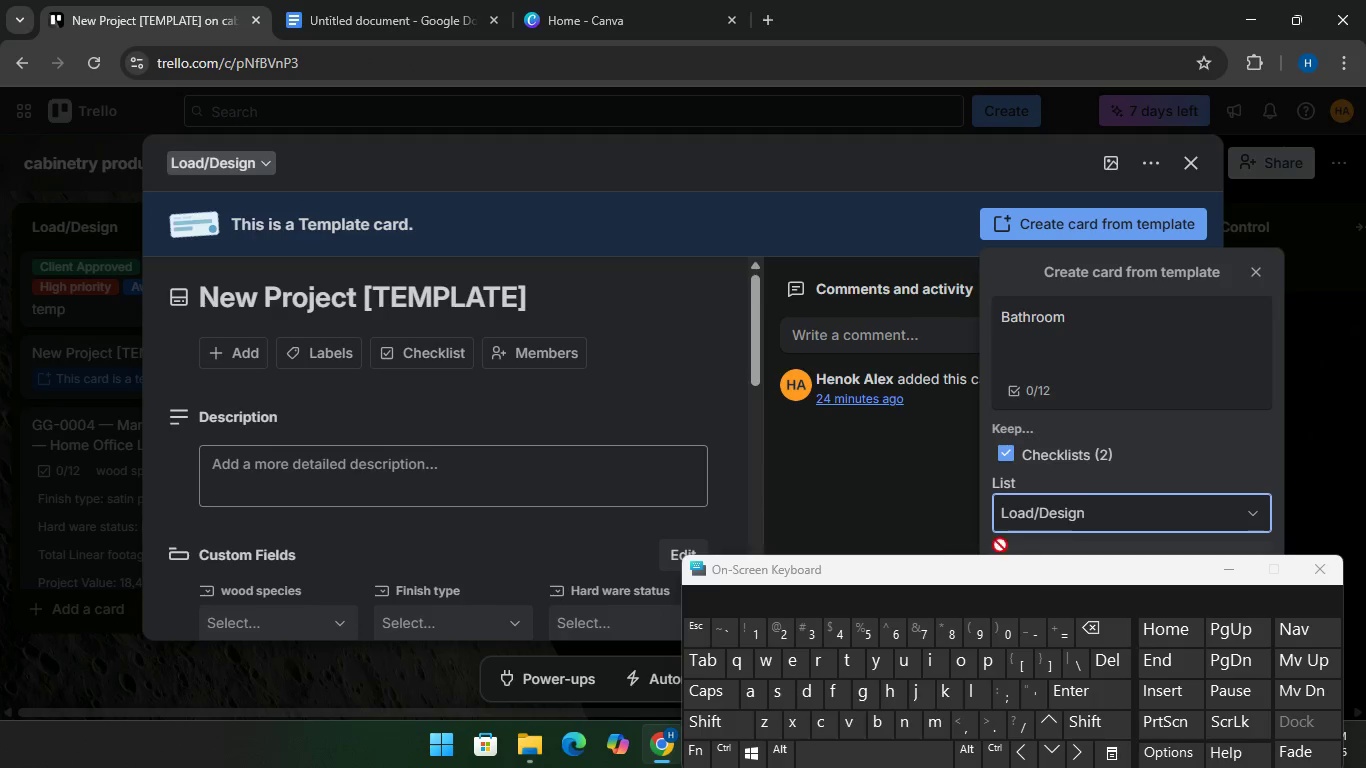 
left_click([428, 5])
 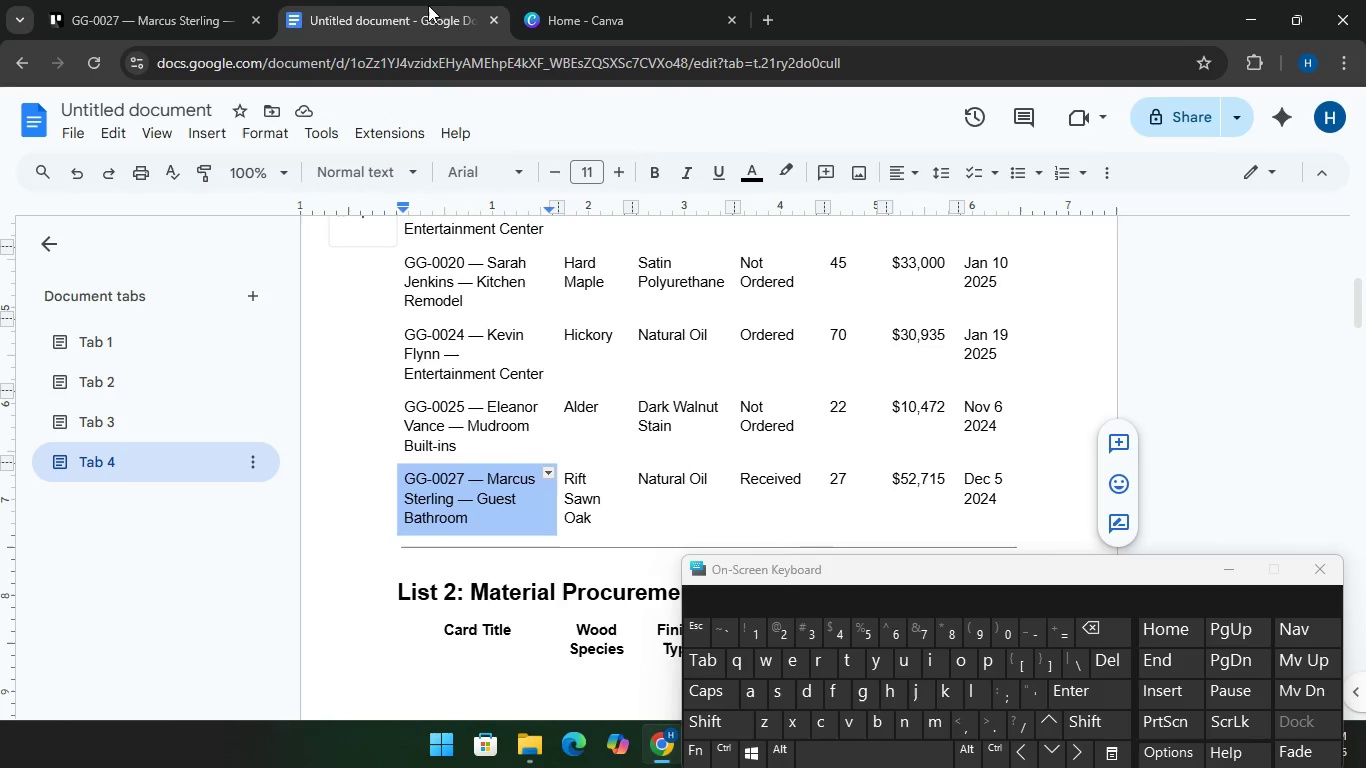 
left_click([183, 19])
 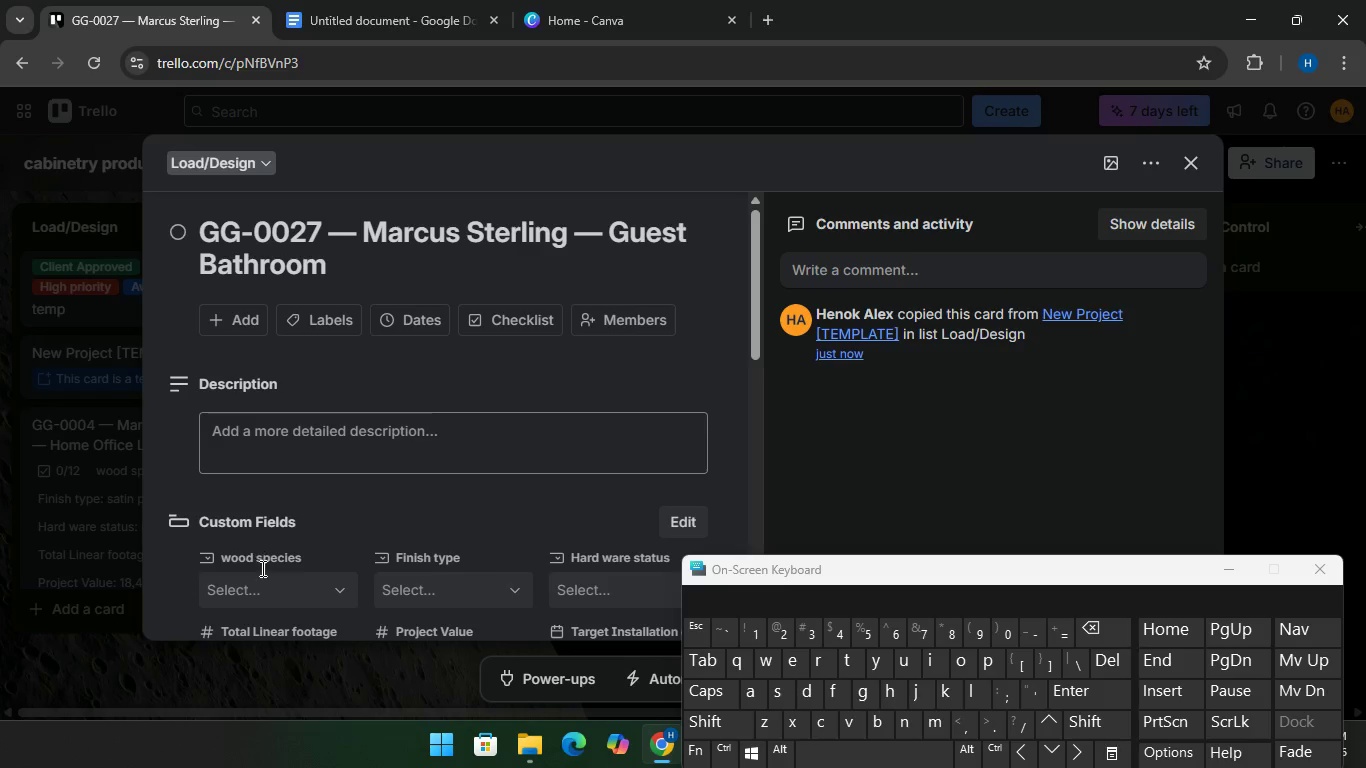 
left_click([262, 586])
 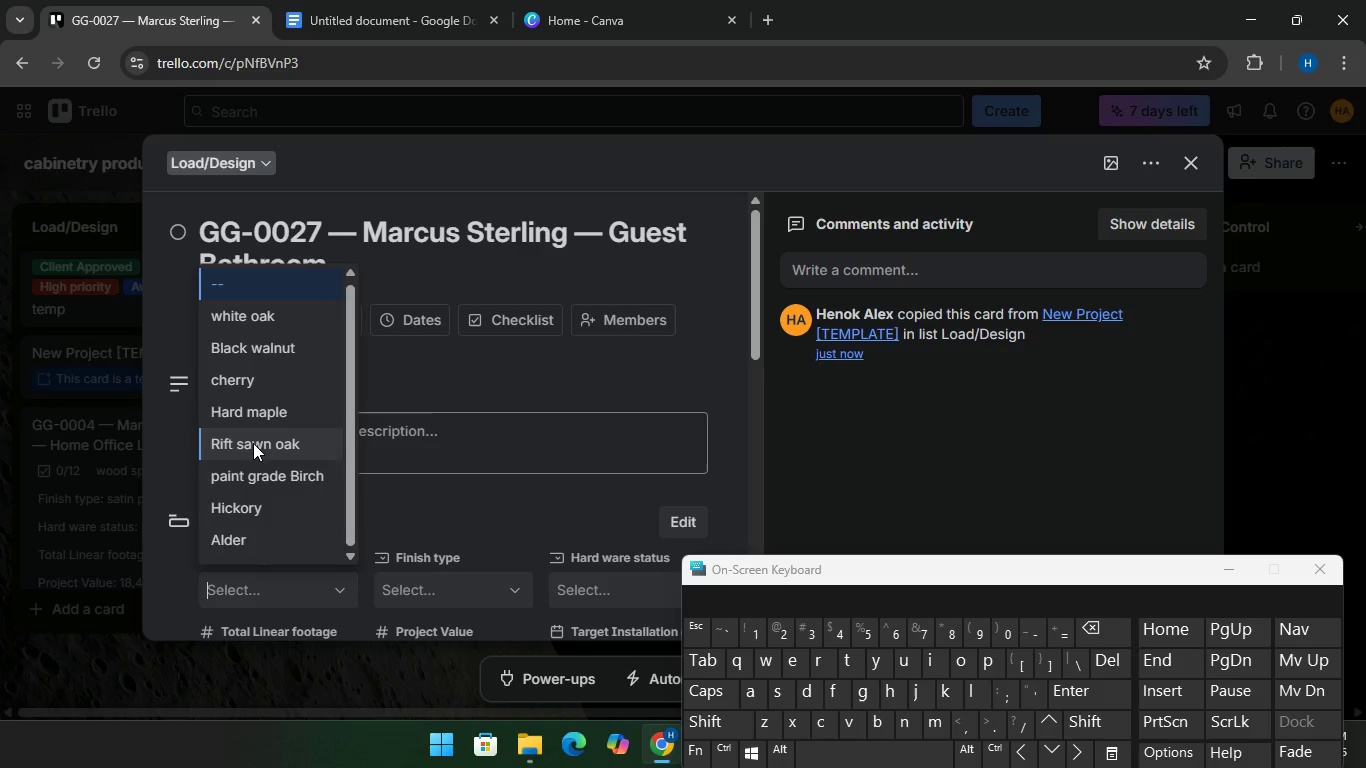 
left_click([254, 442])
 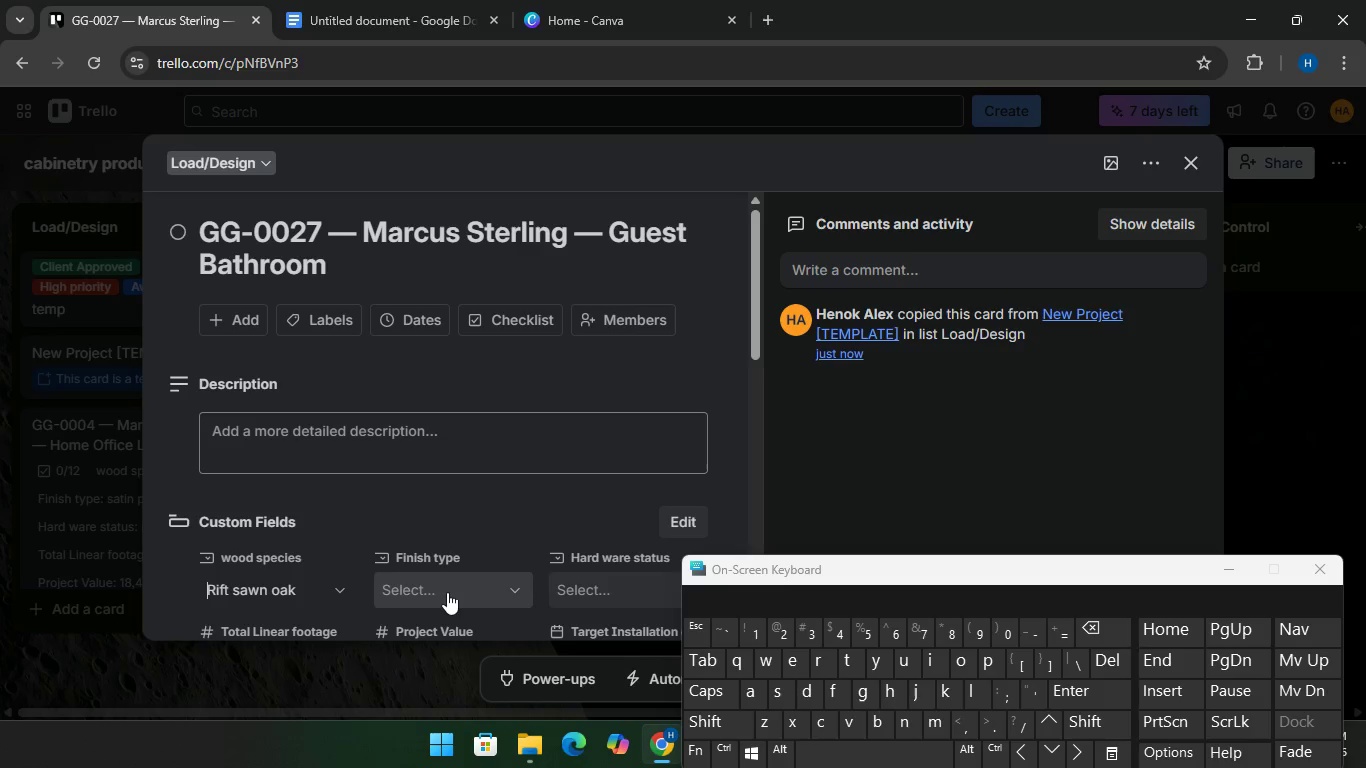 
left_click([446, 590])
 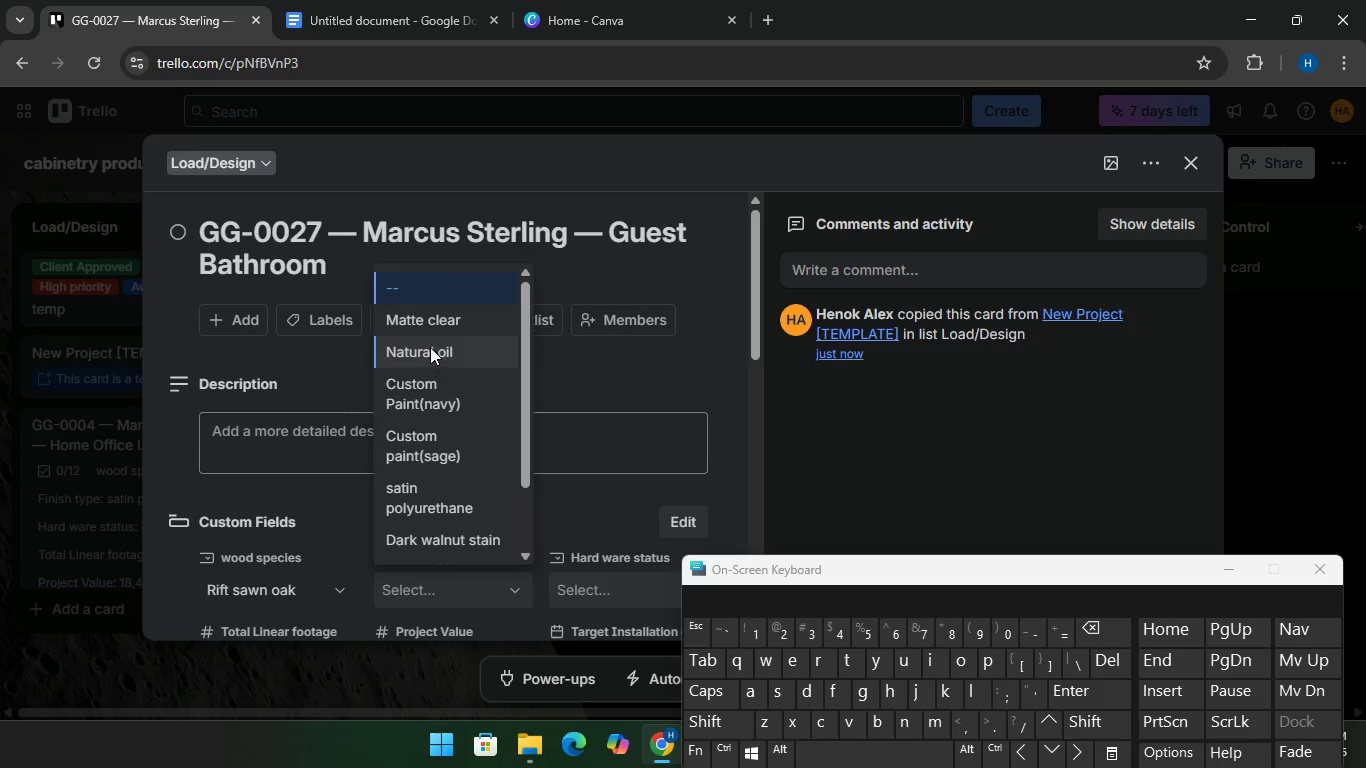 
left_click([430, 347])
 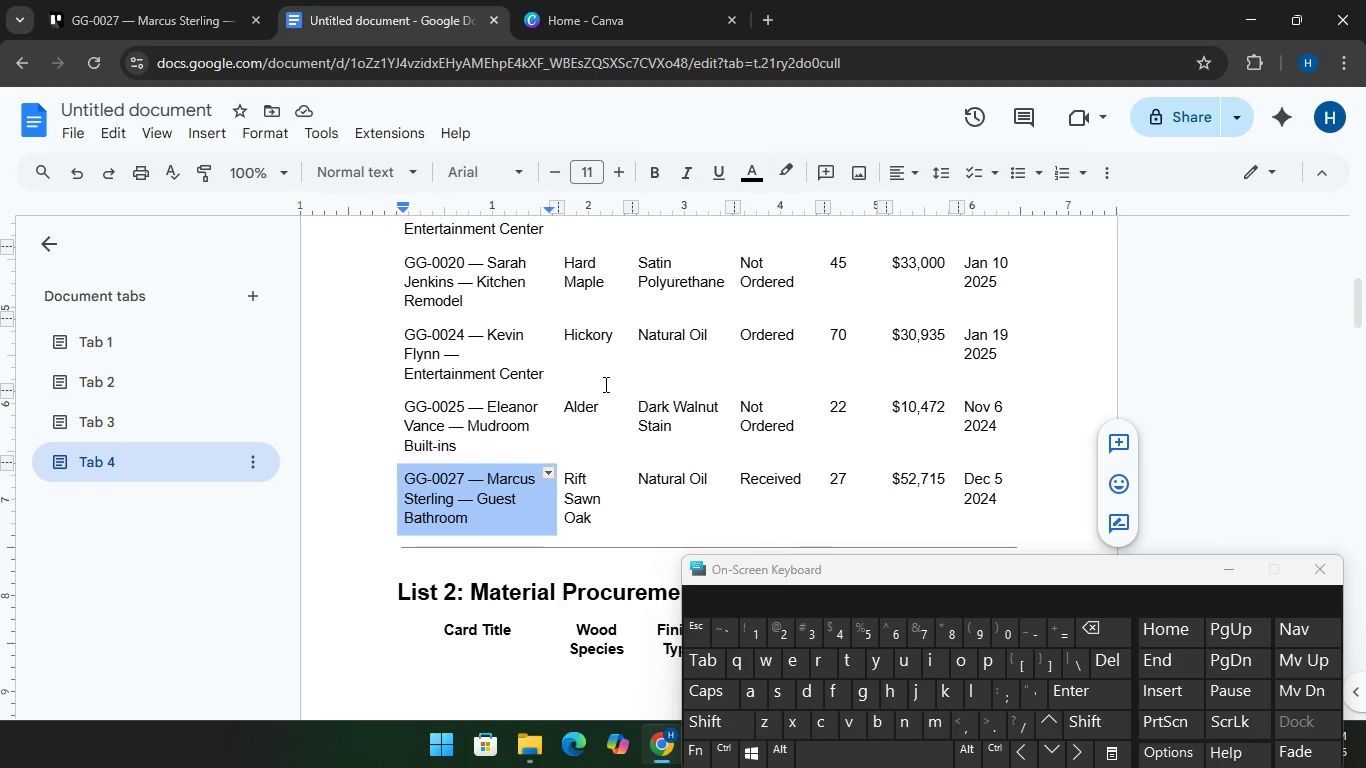 
left_click([103, 0])
 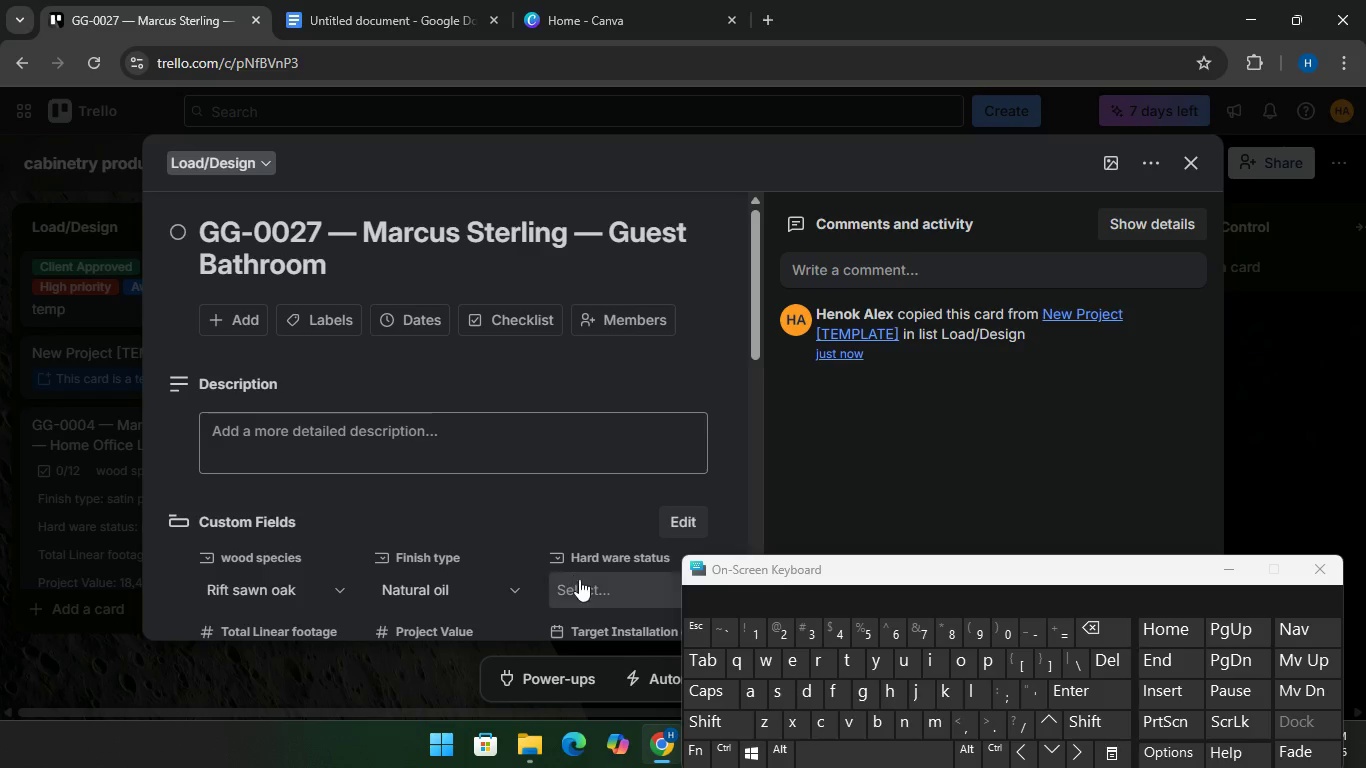 
left_click([584, 580])
 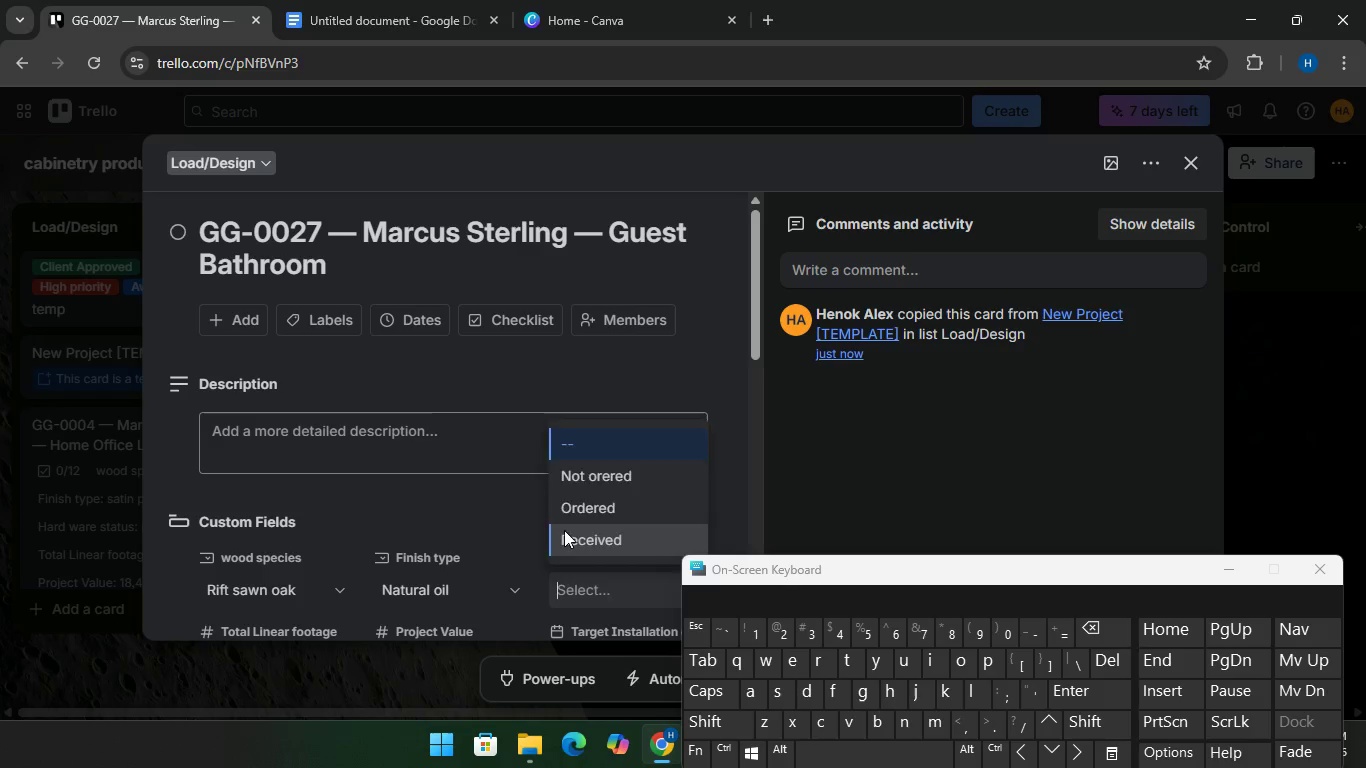 
scroll: coordinate [437, 425], scroll_direction: down, amount: 2.0
 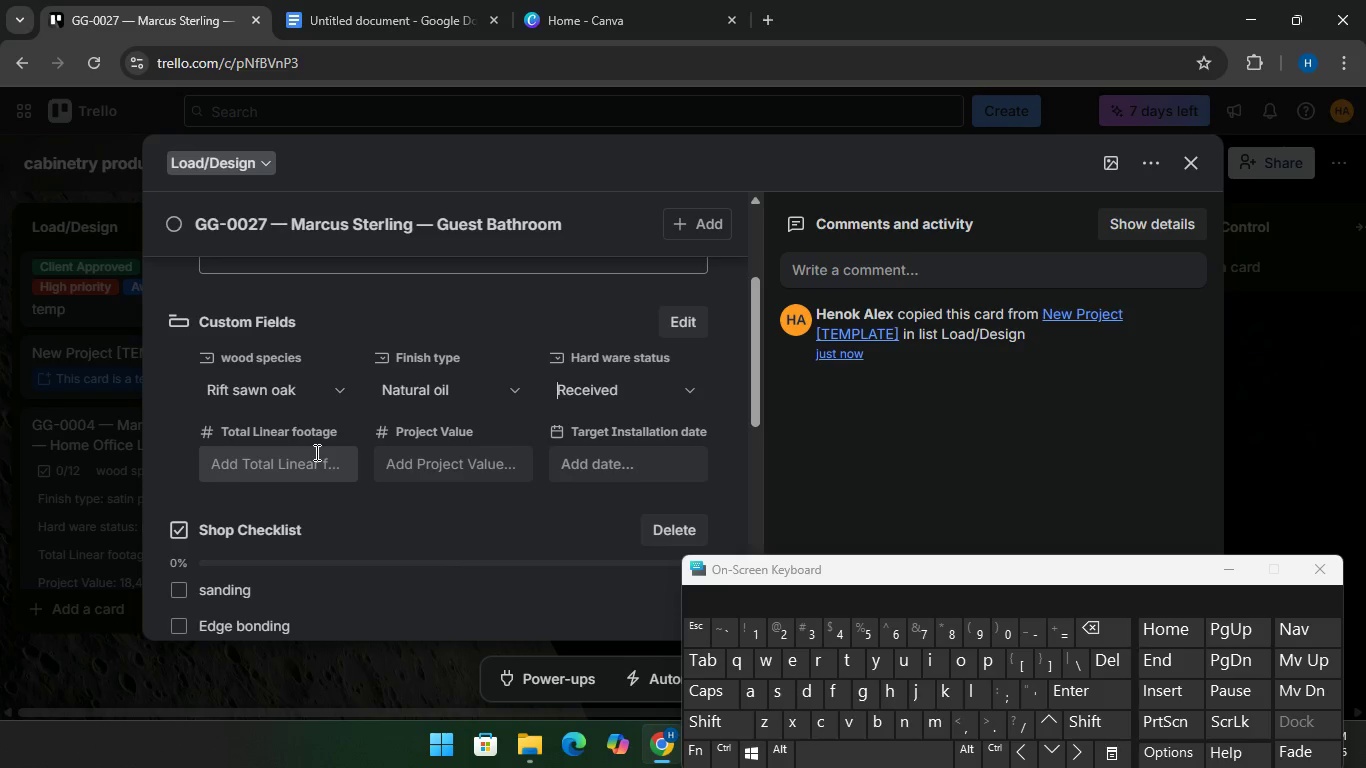 
left_click([313, 457])
 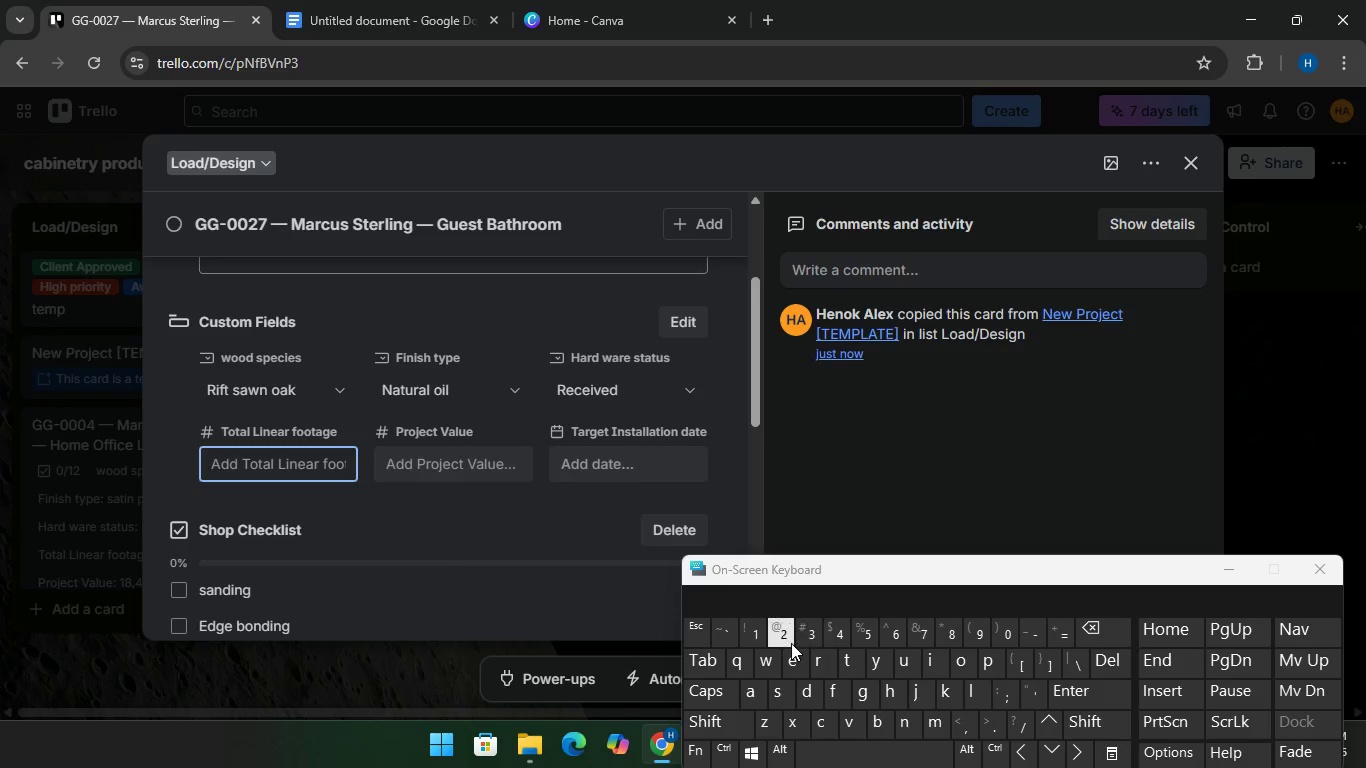 
type(27)
 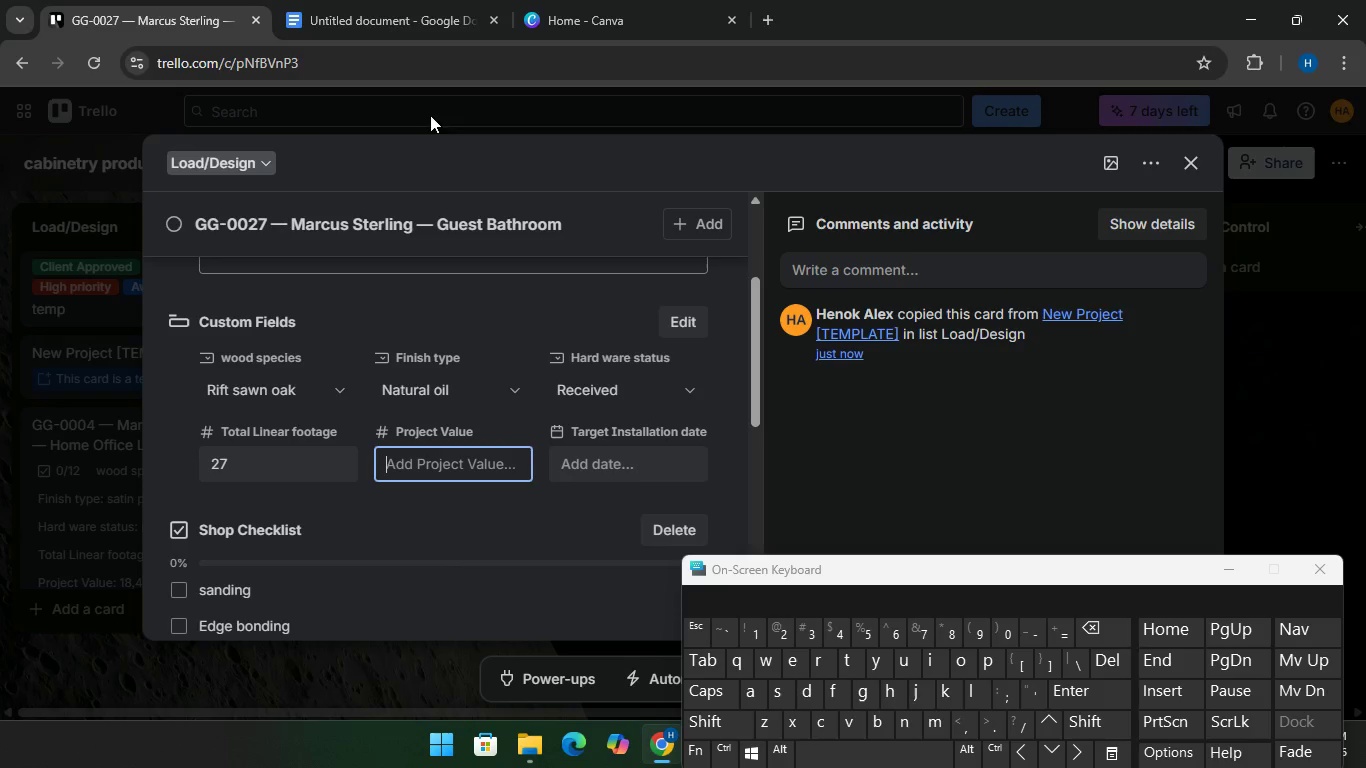 
left_click([377, 0])
 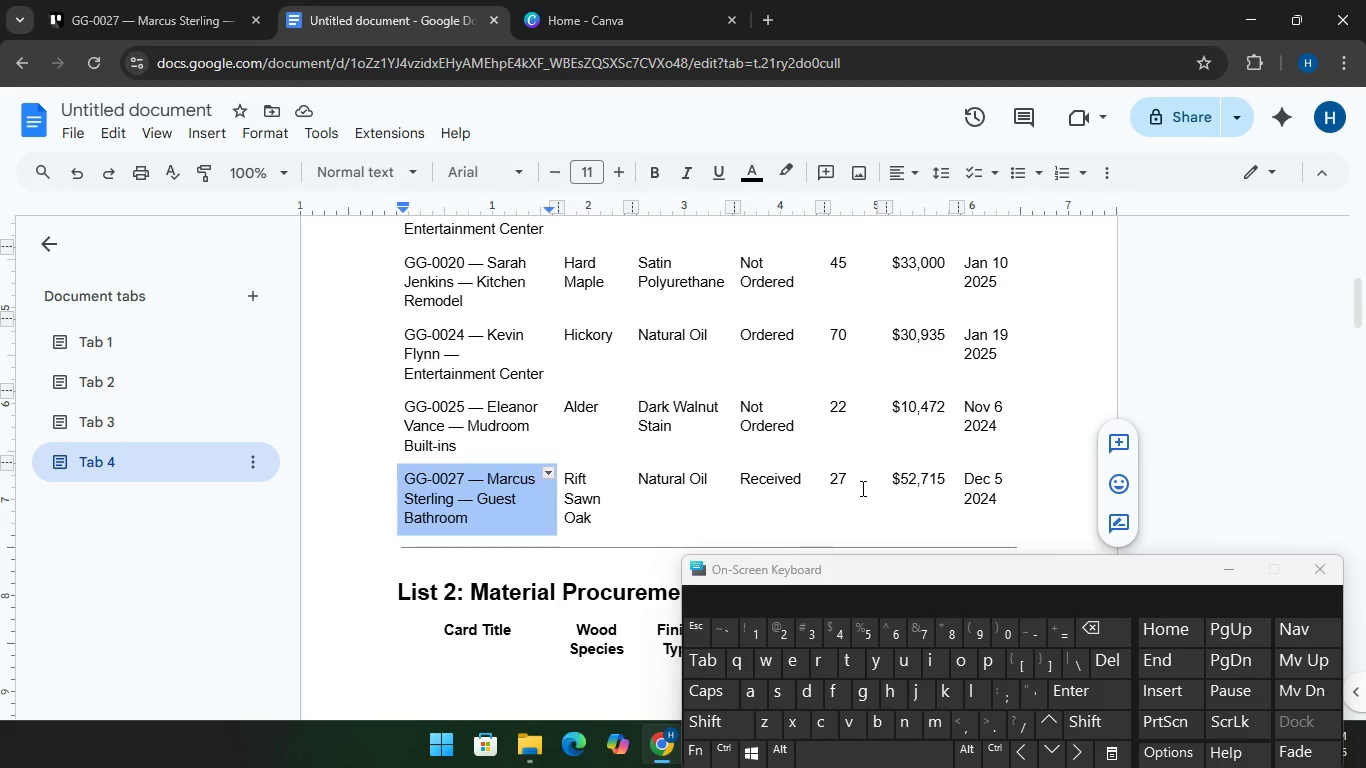 
left_click([200, 0])
 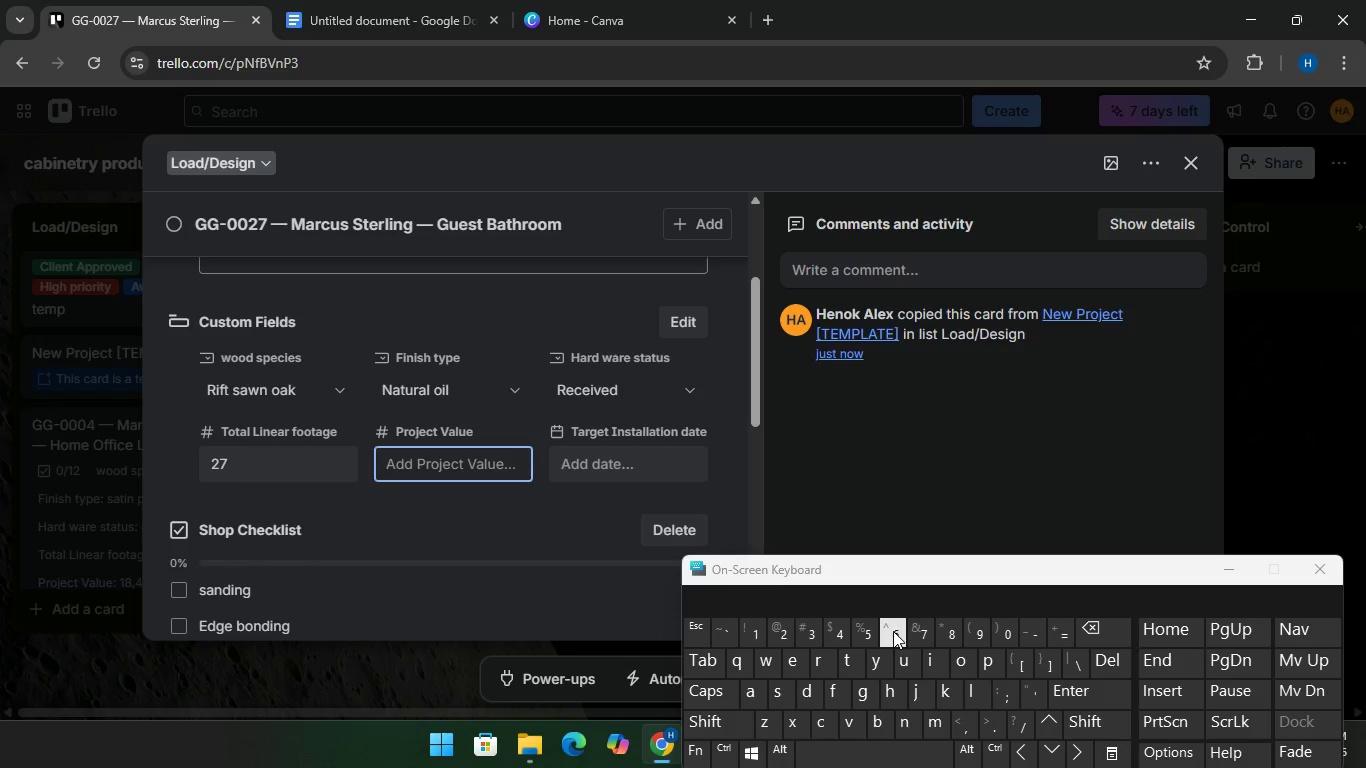 
type(52715)
 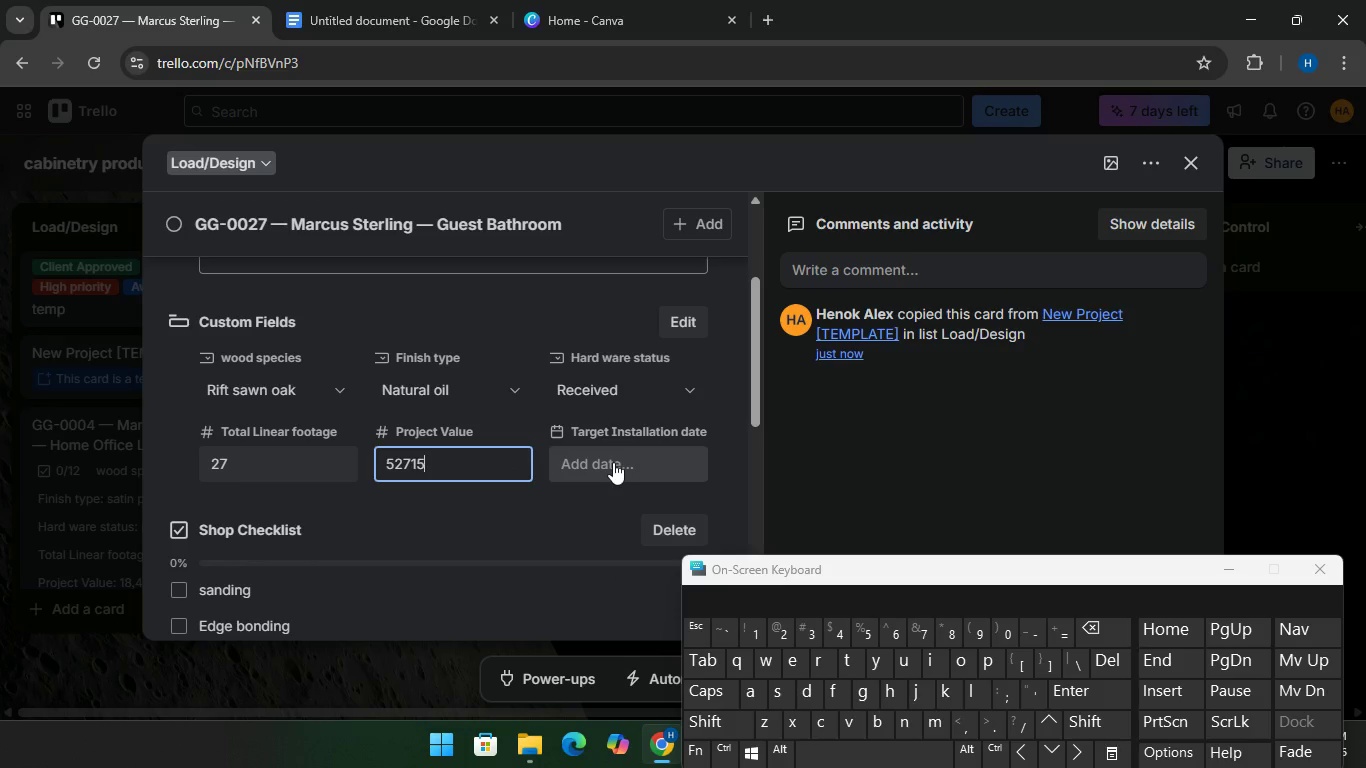 
left_click([613, 462])
 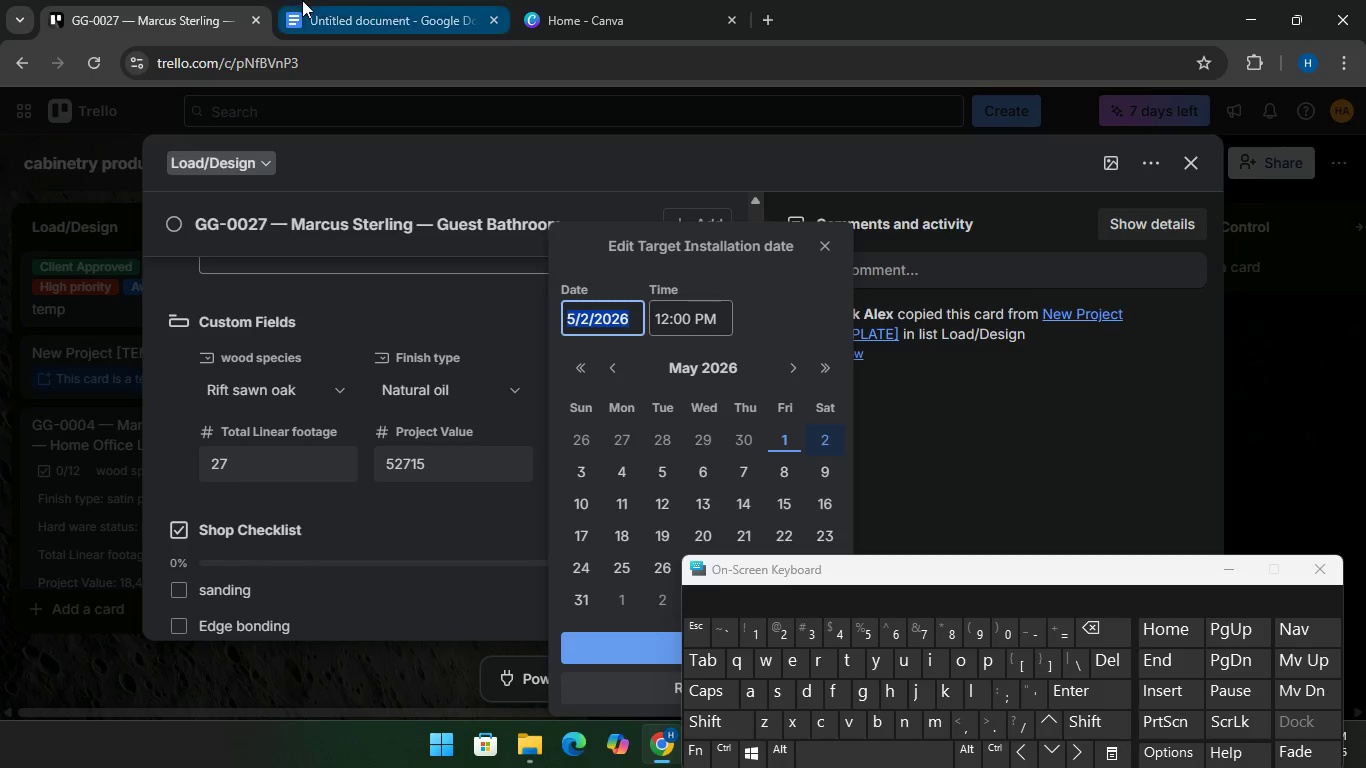 
left_click([319, 4])
 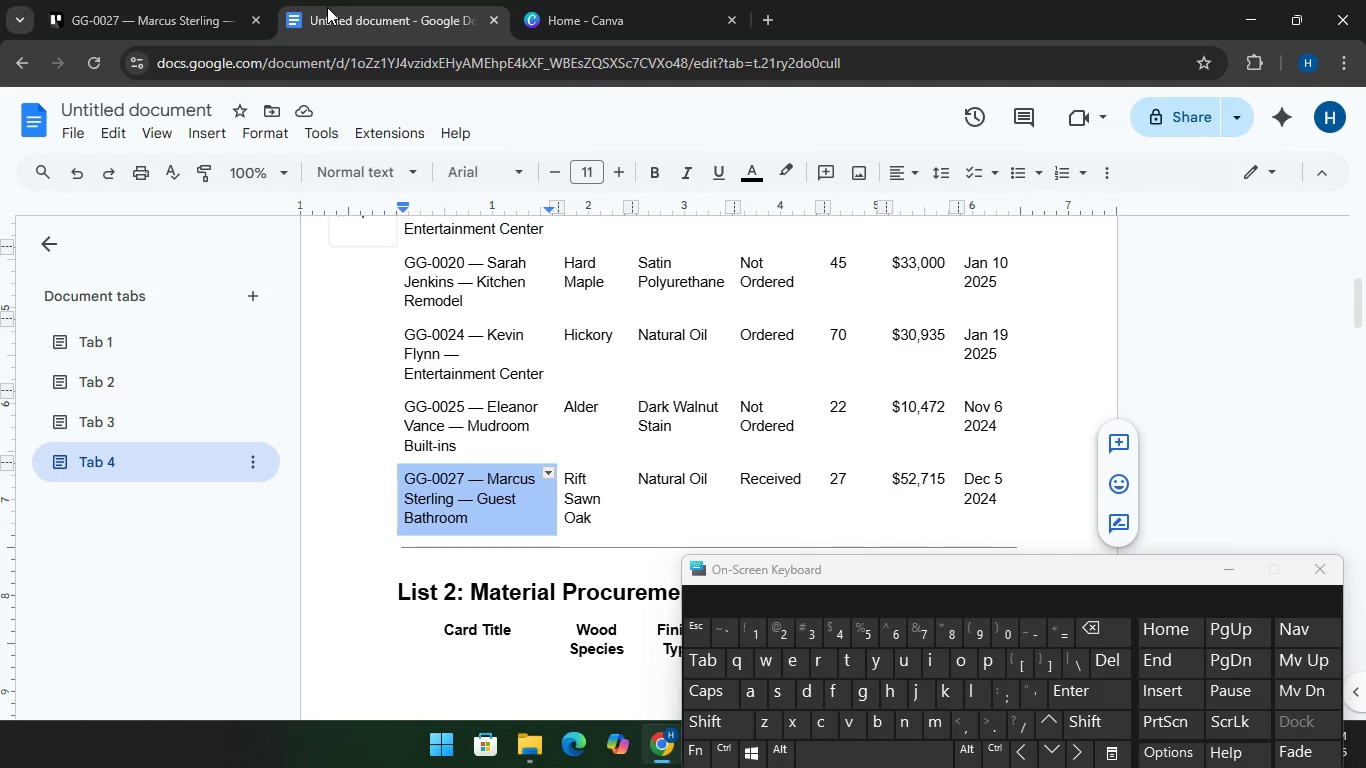 
left_click([146, 6])
 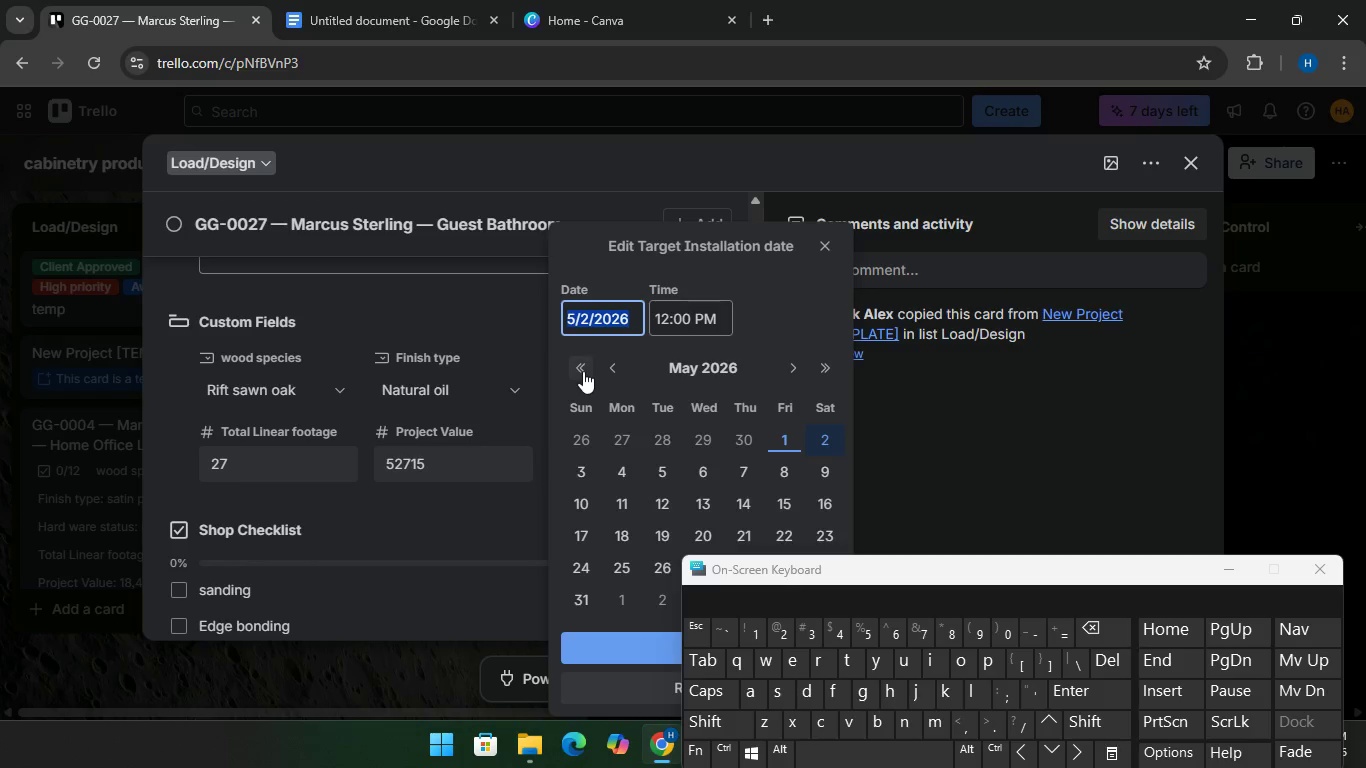 
double_click([583, 368])
 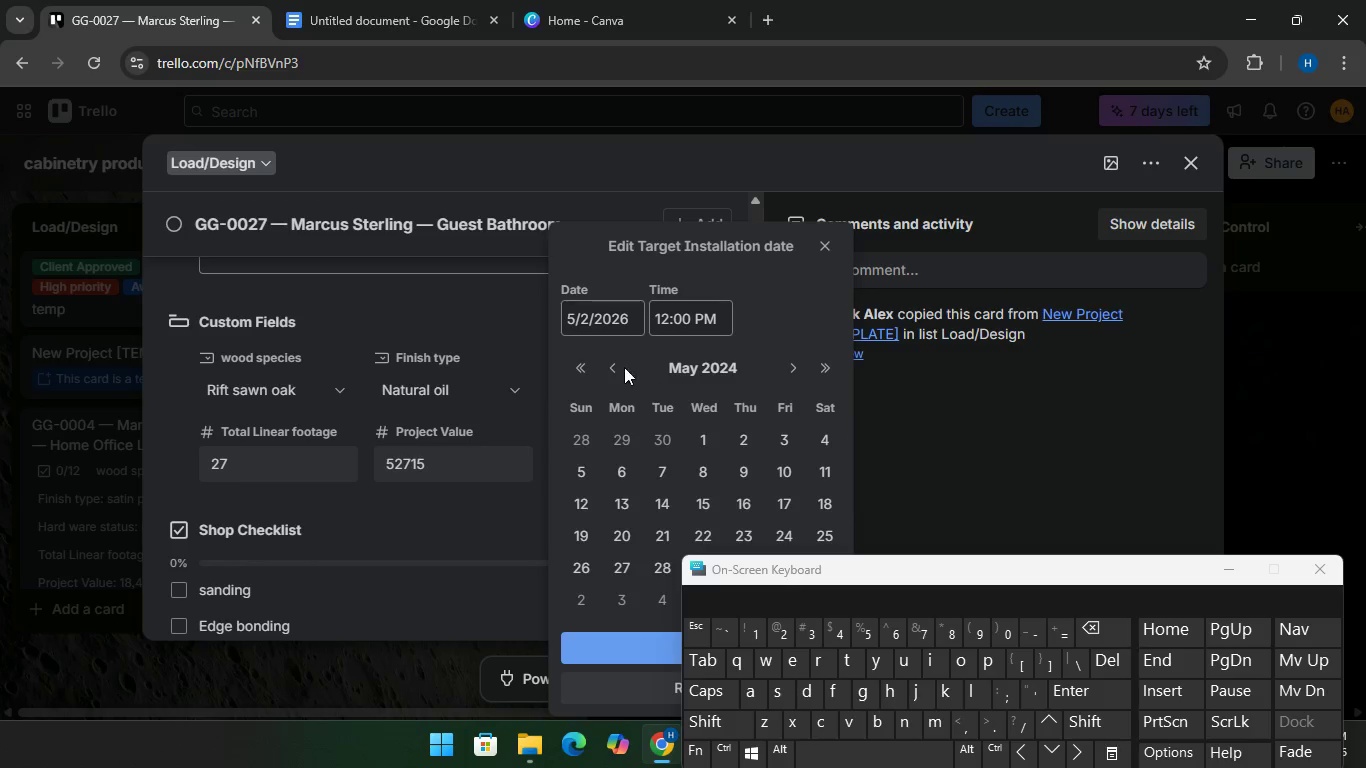 
left_click([608, 363])
 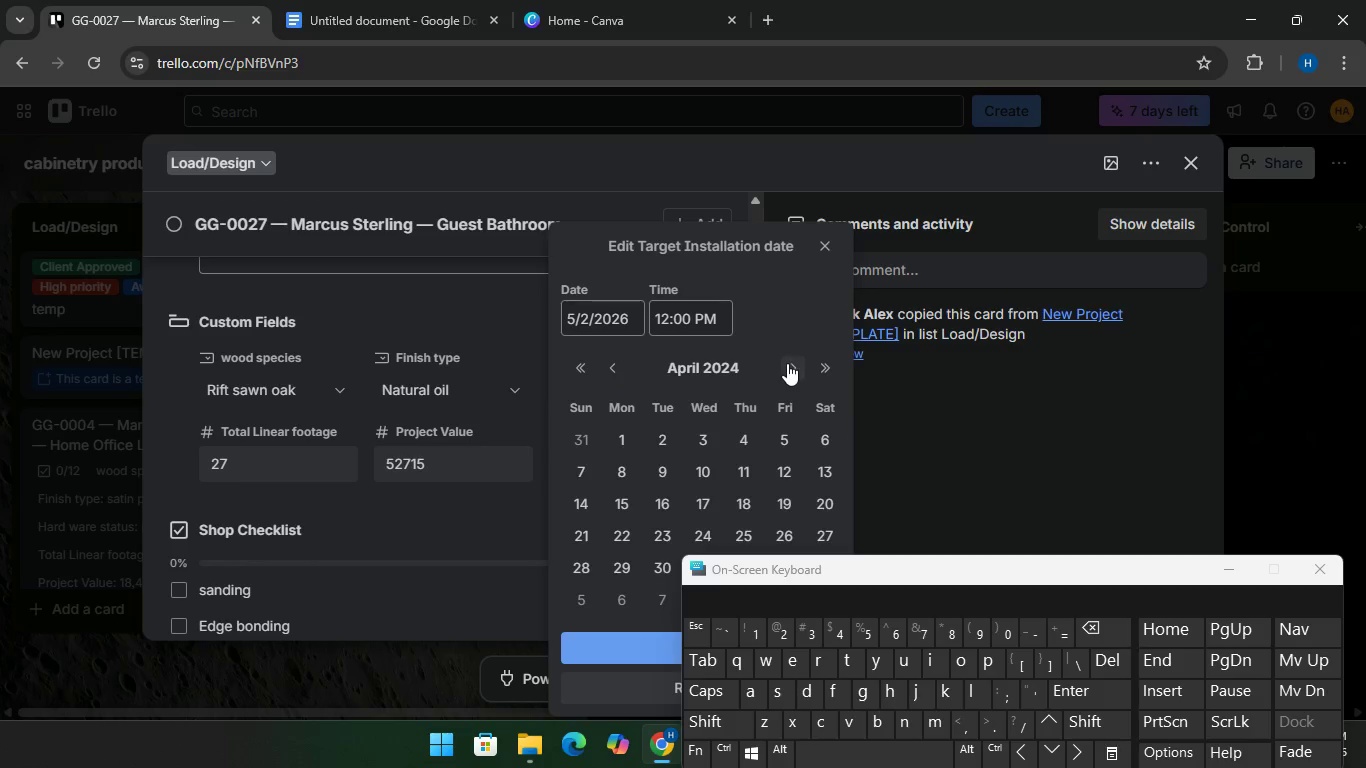 
double_click([787, 363])
 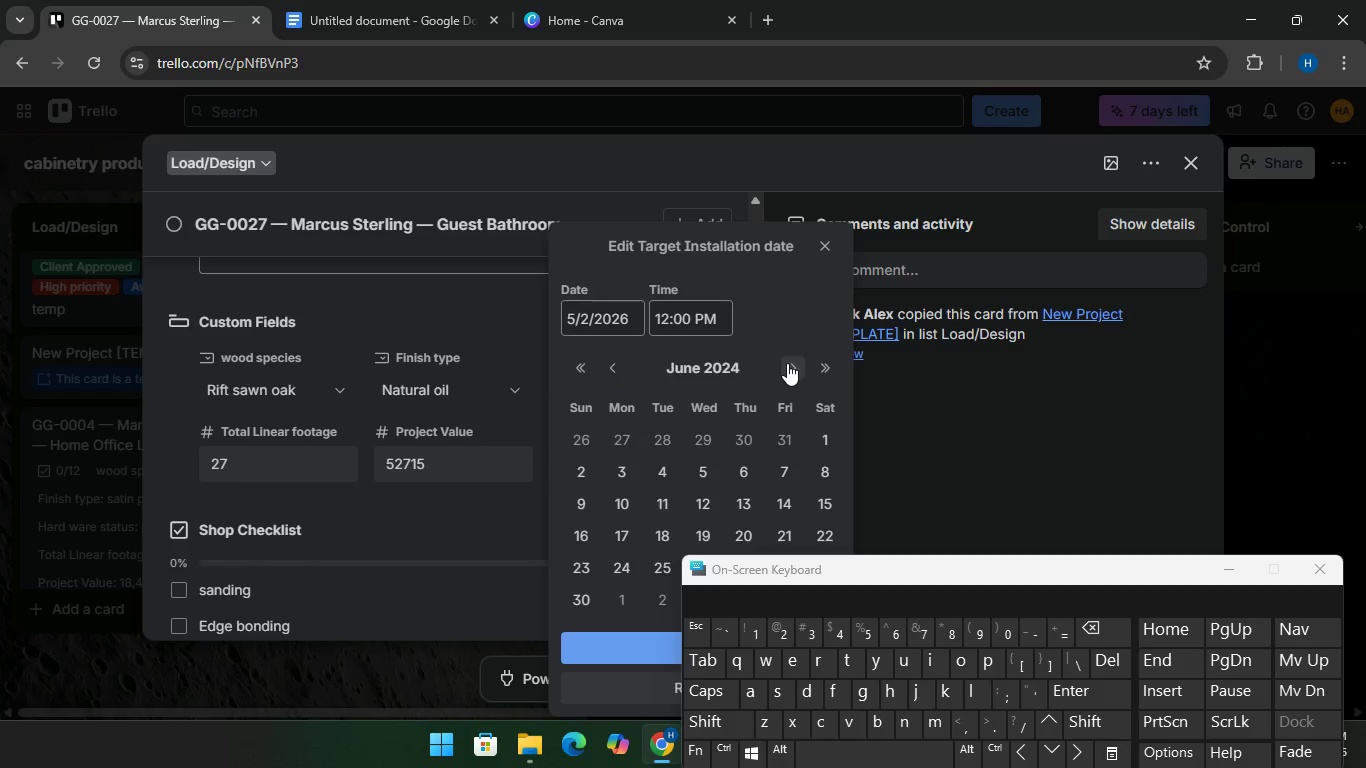 
triple_click([787, 363])
 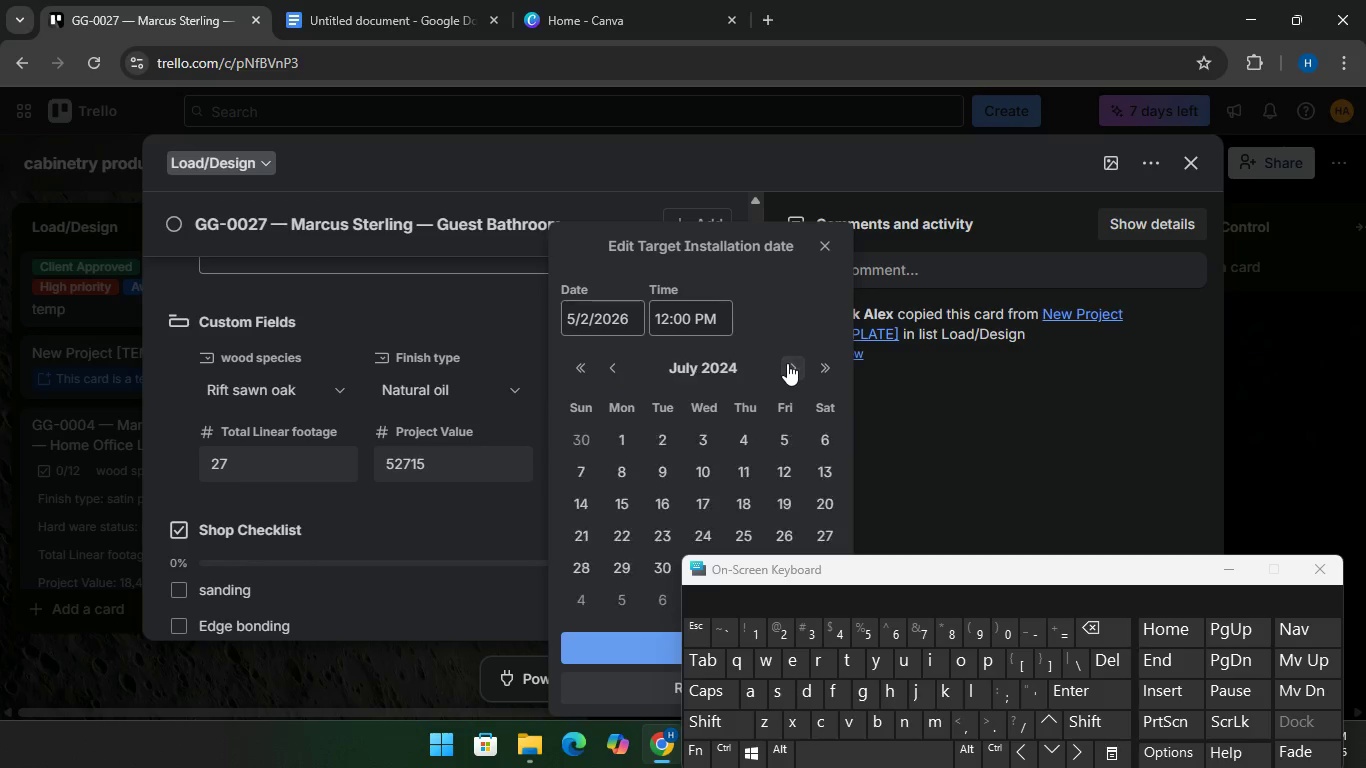 
triple_click([787, 363])
 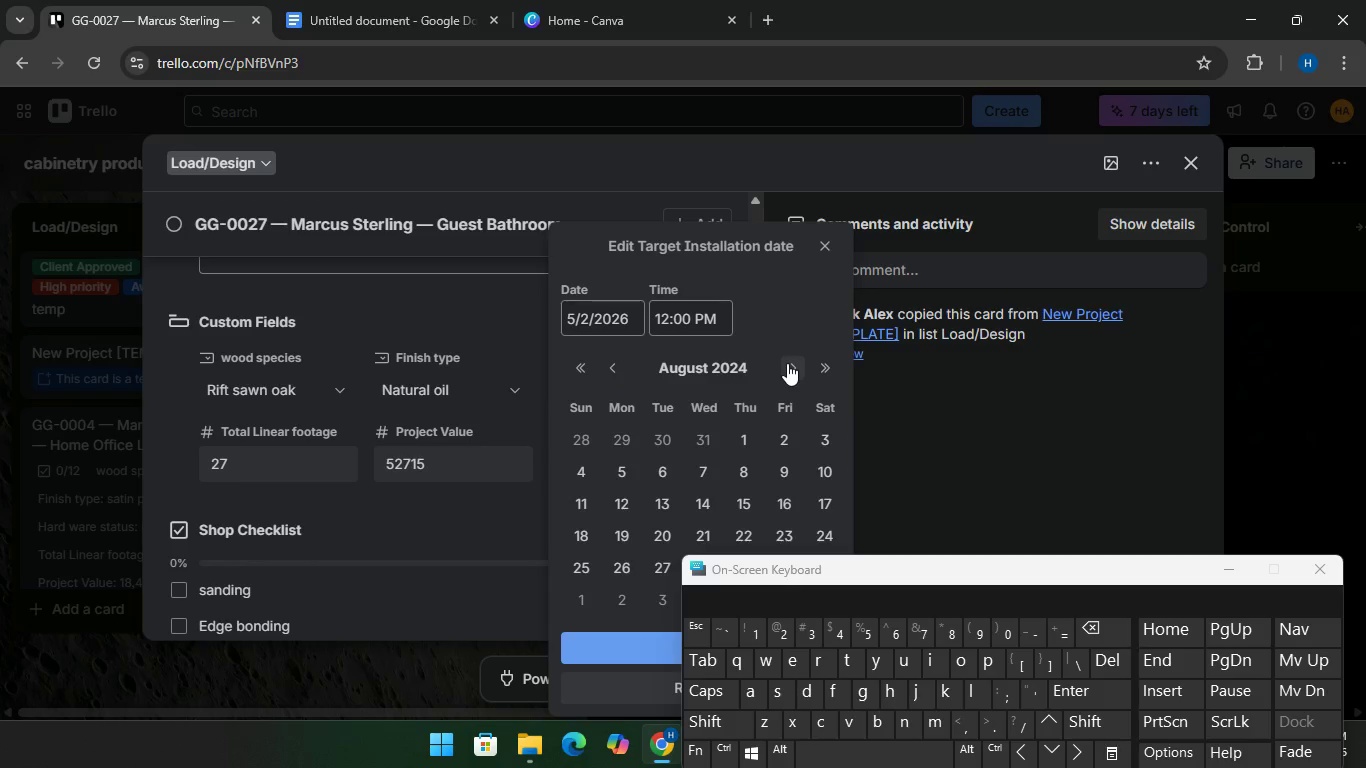 
left_click([787, 363])
 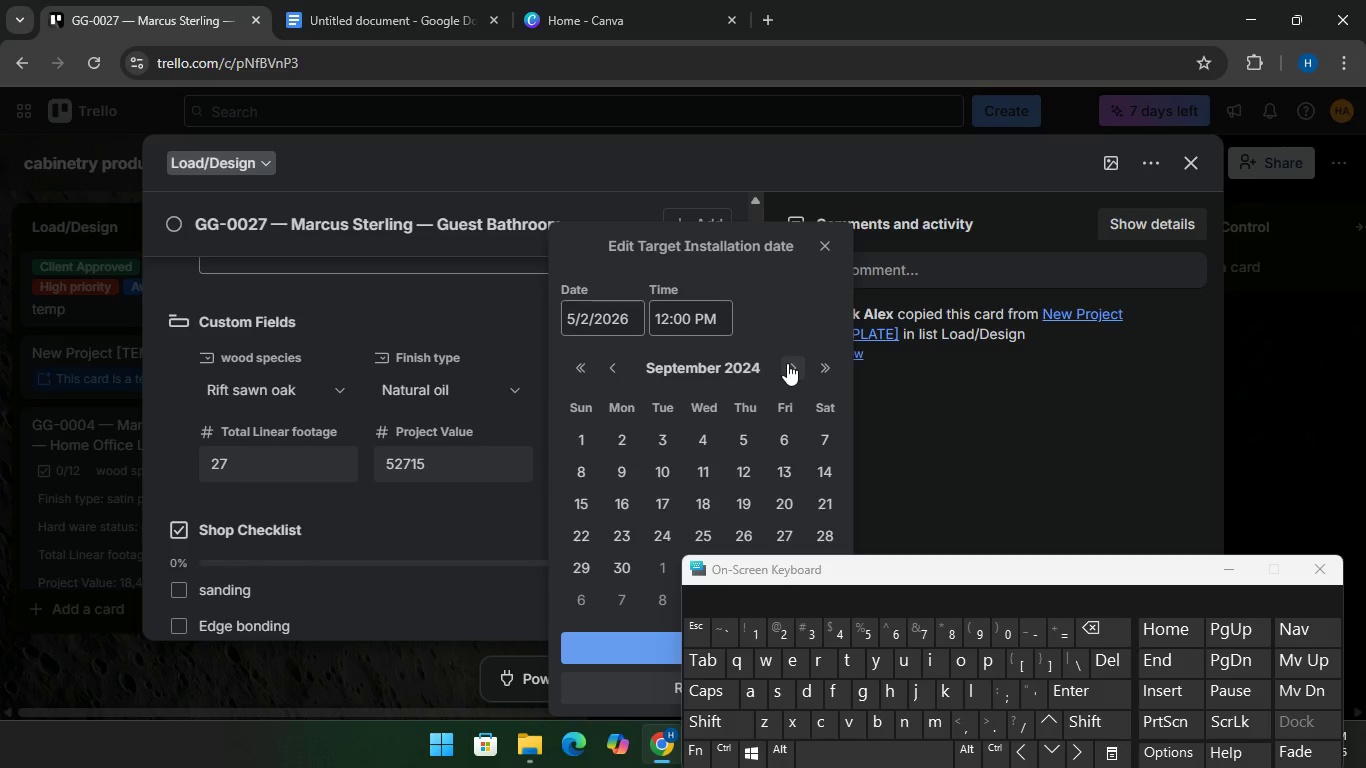 
left_click([787, 363])
 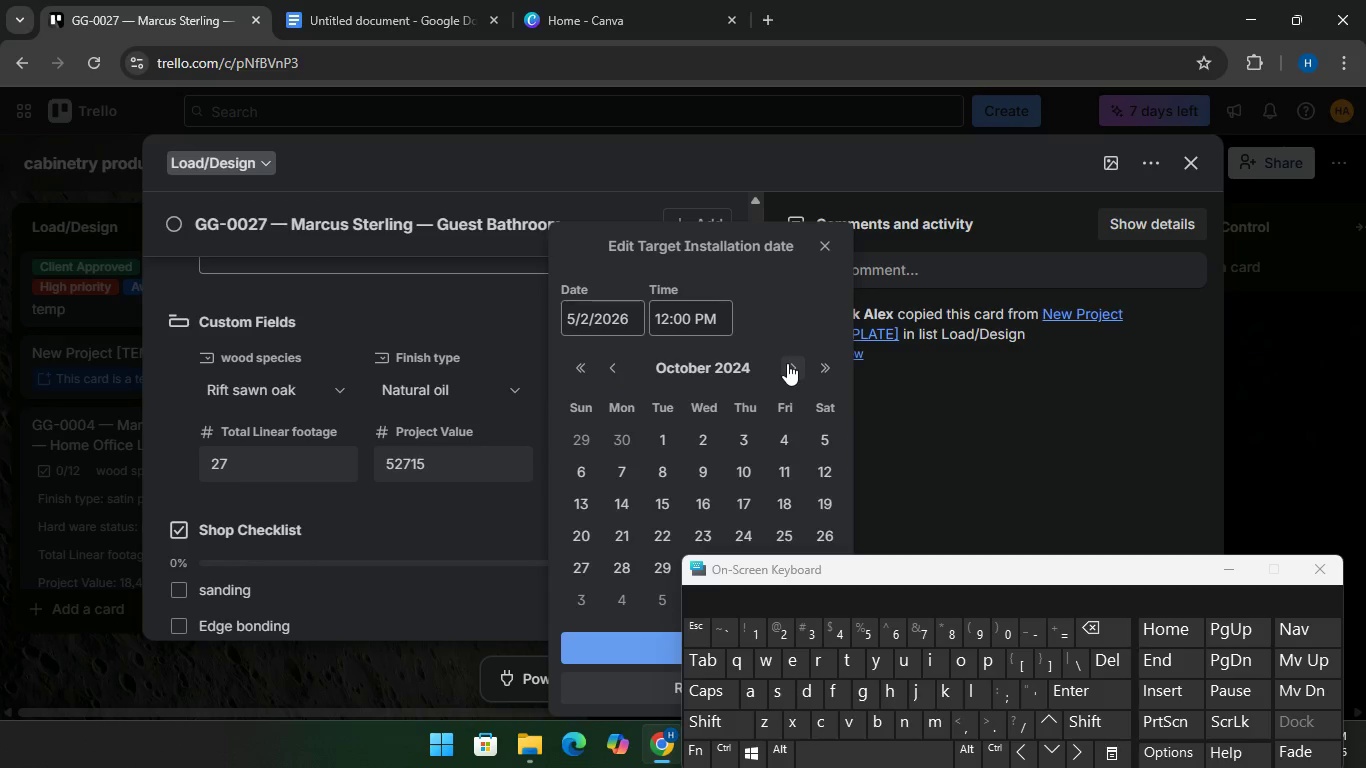 
left_click([787, 363])
 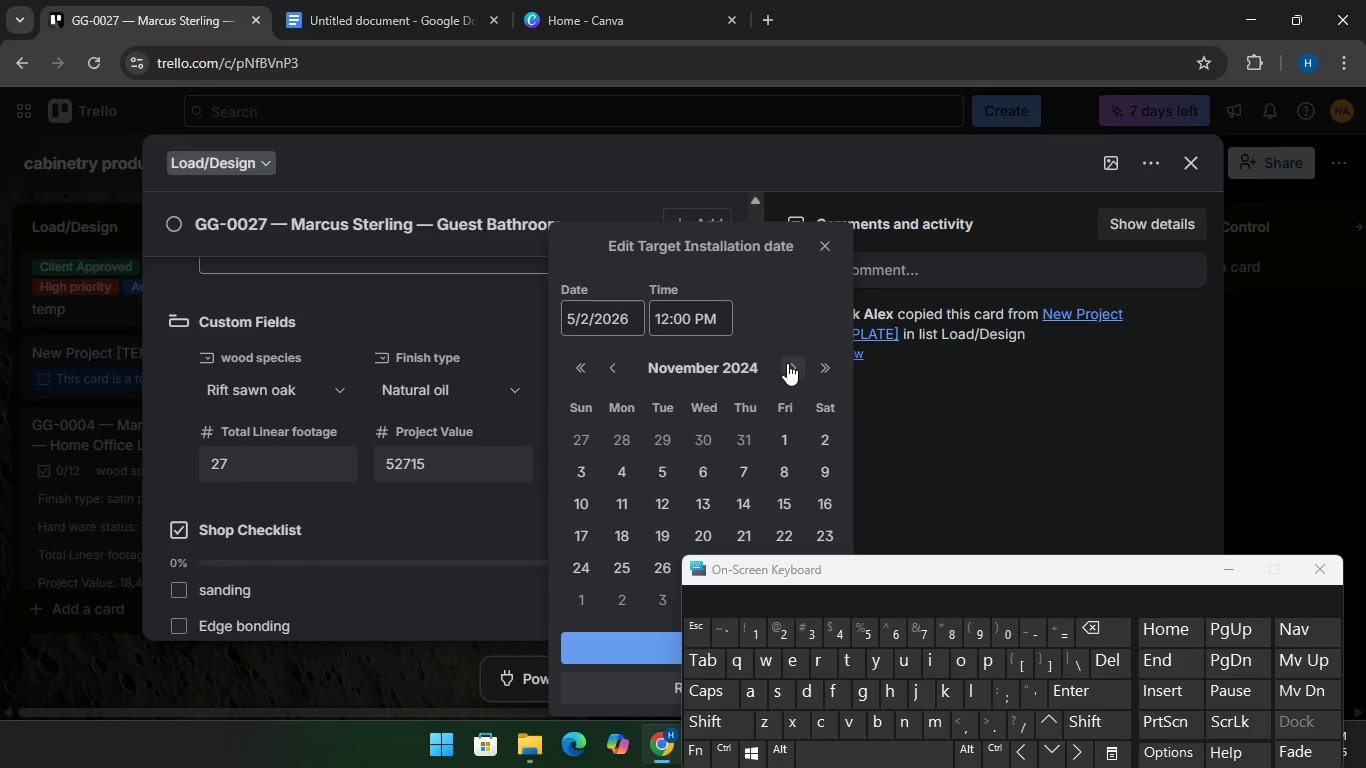 
left_click([787, 363])
 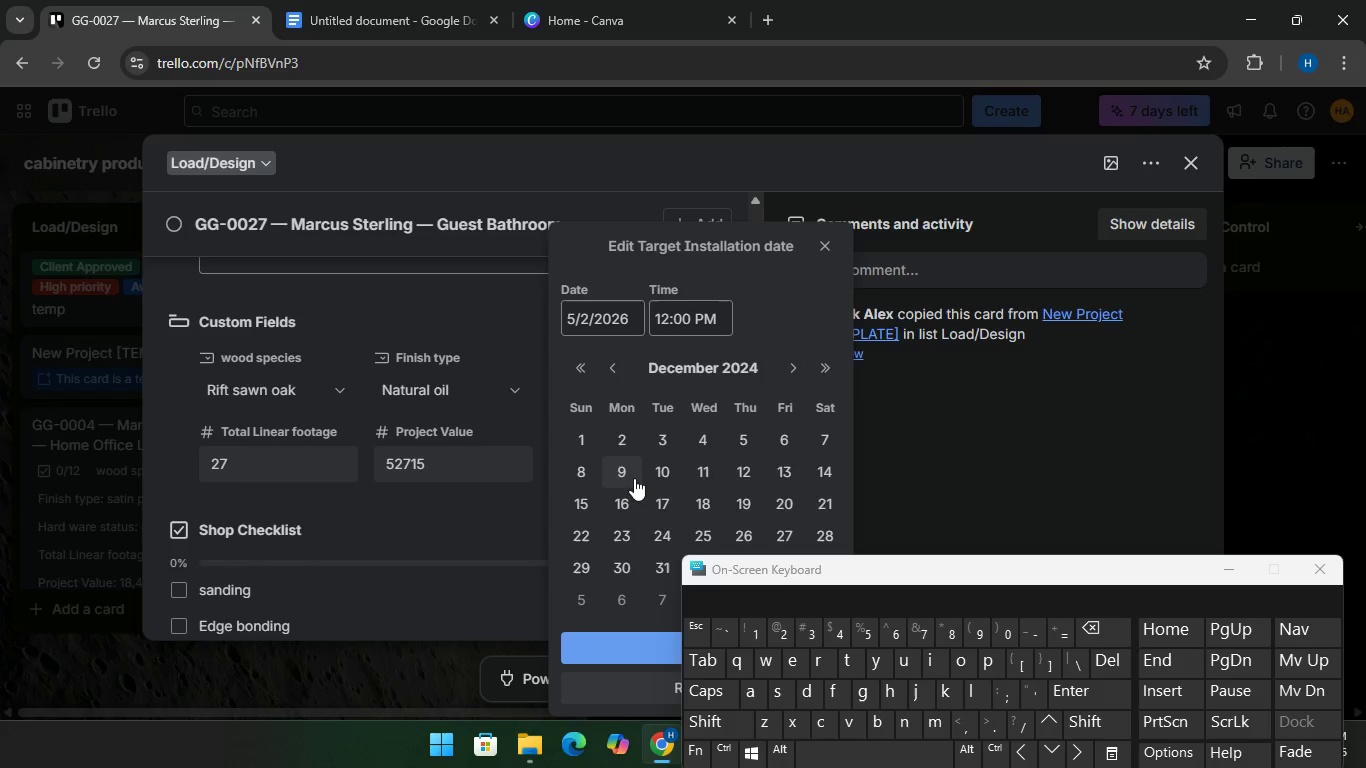 
left_click([735, 441])
 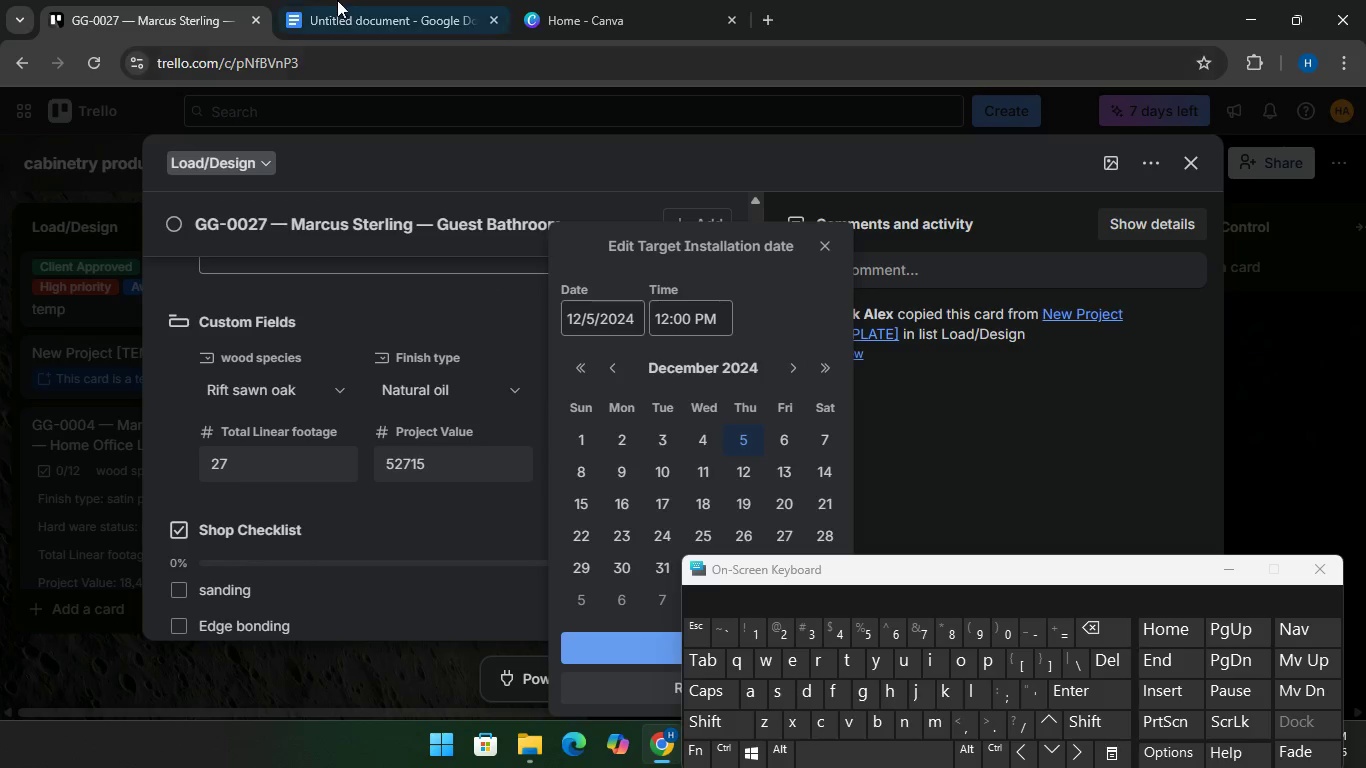 
left_click([334, 0])
 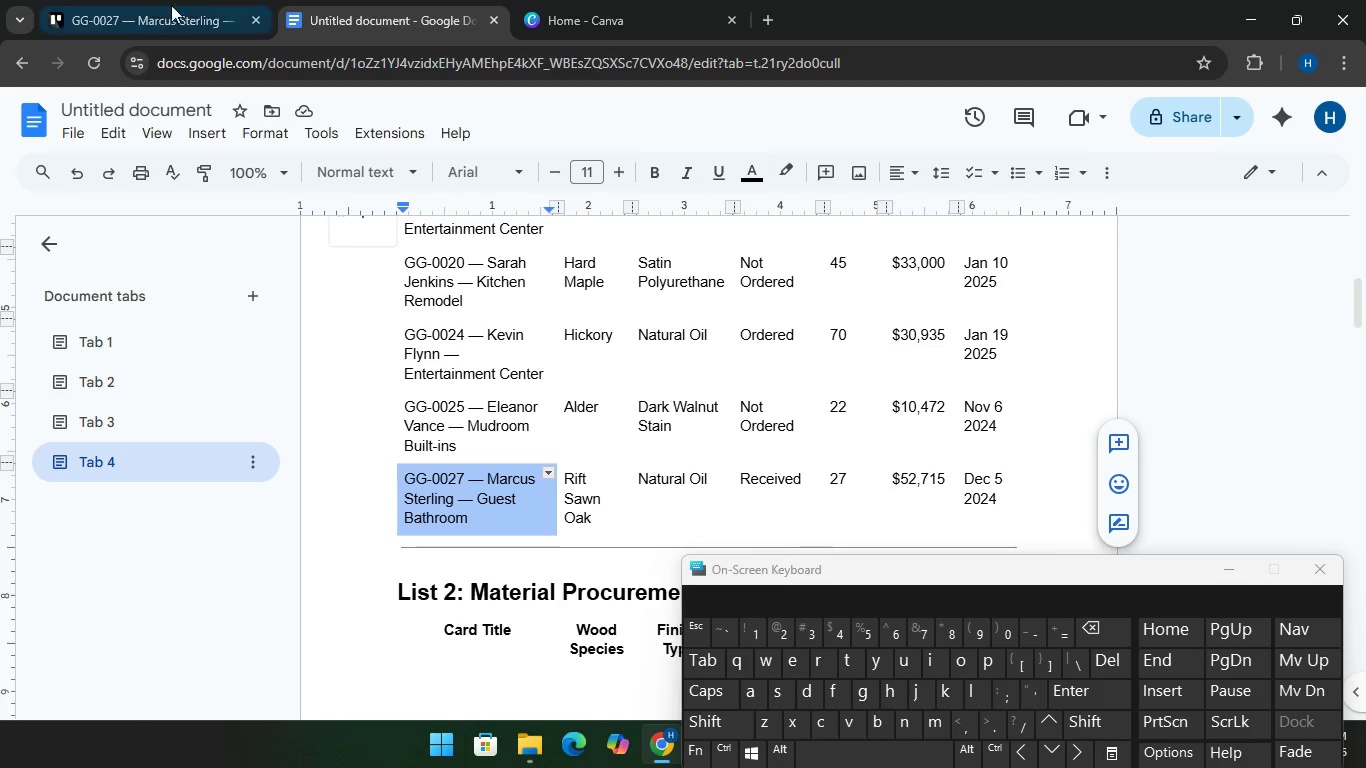 
left_click([143, 1])
 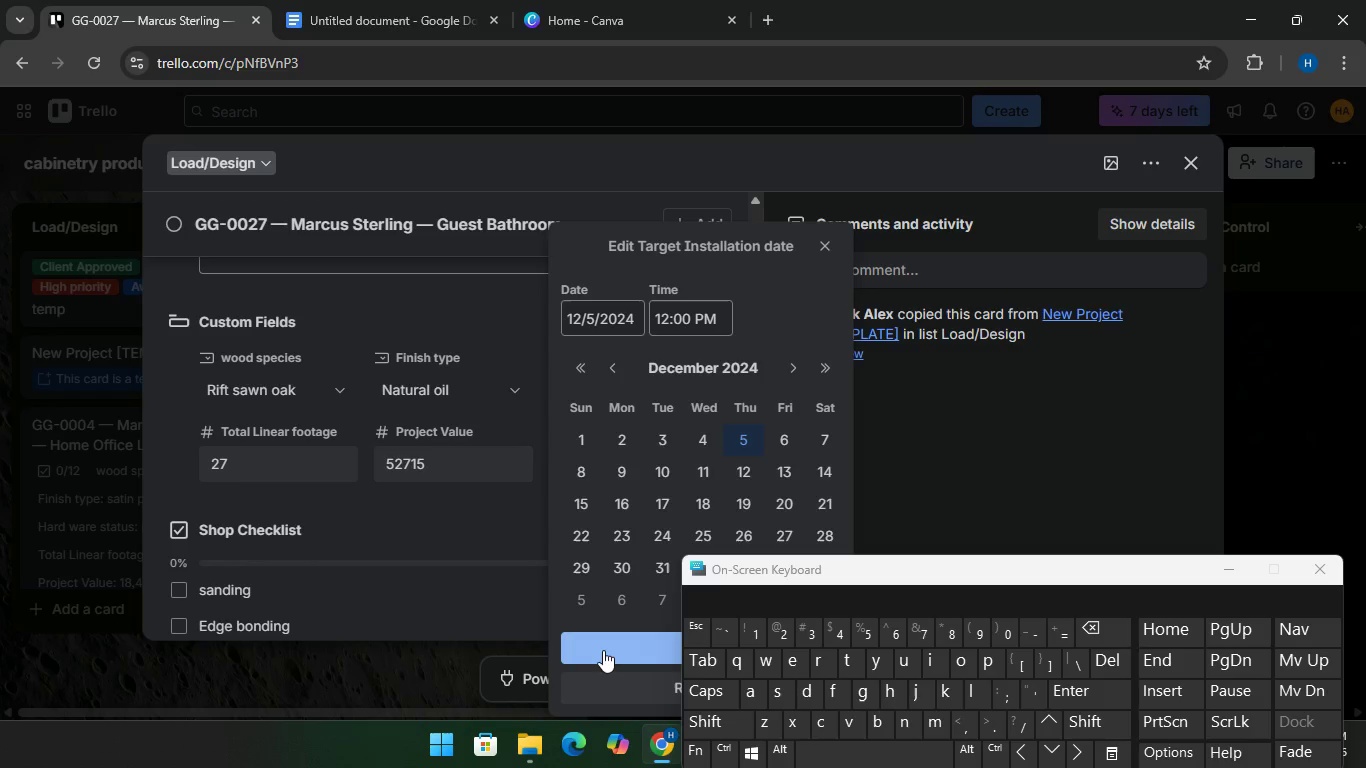 
left_click([609, 653])
 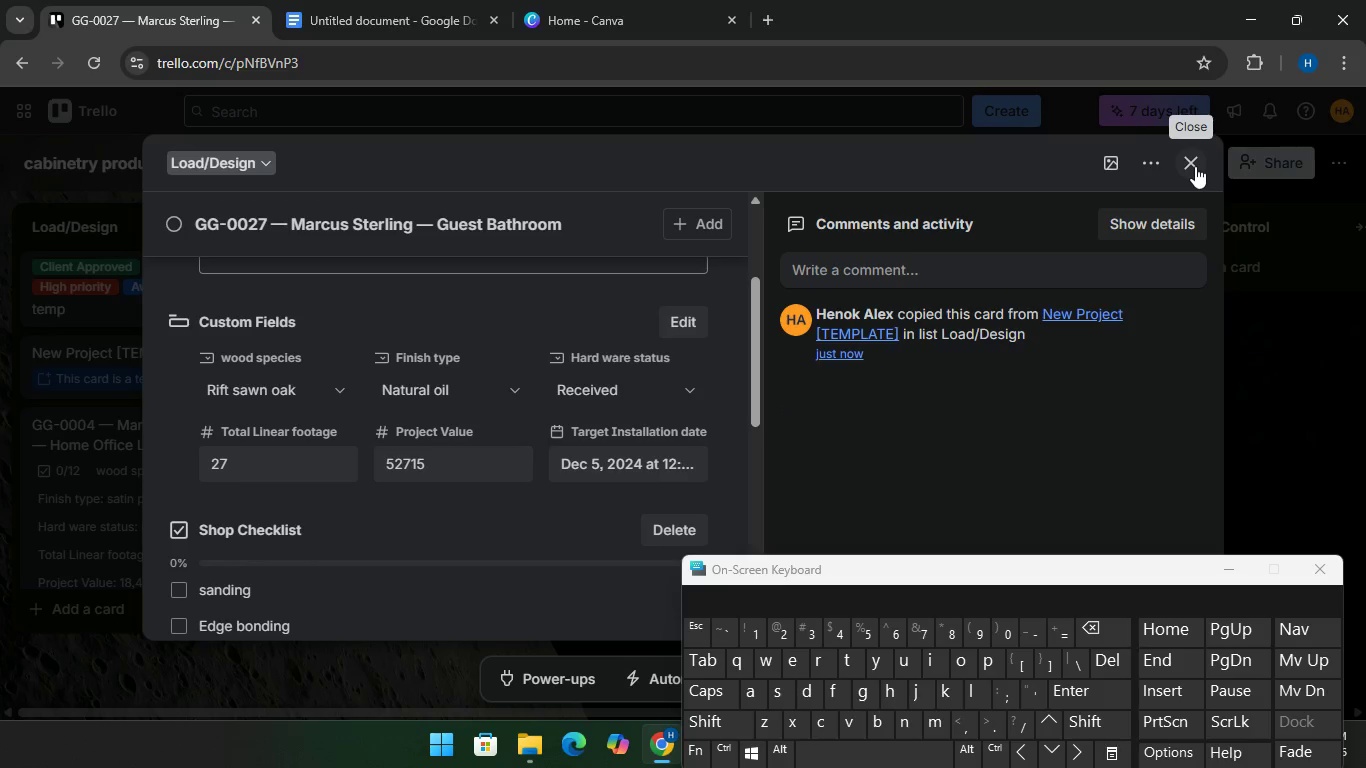 
left_click([1195, 166])
 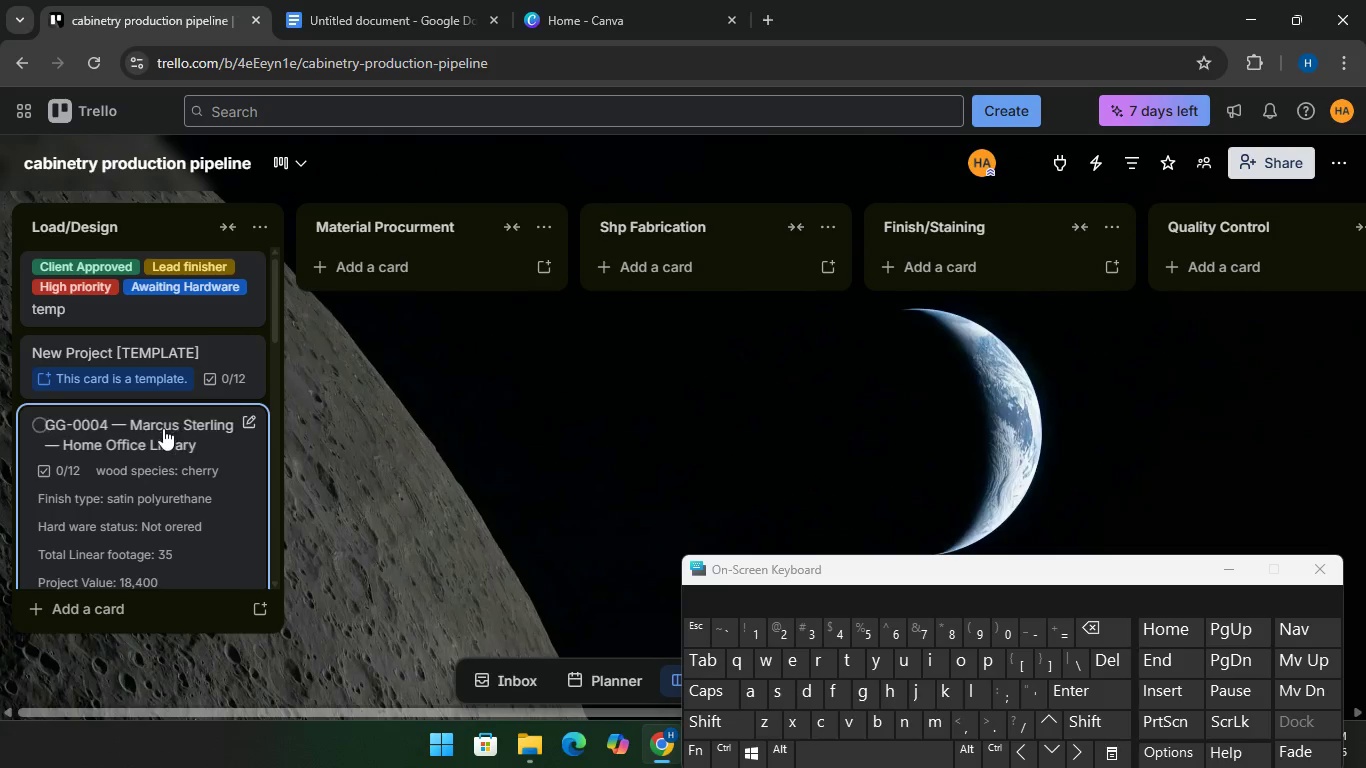 
scroll: coordinate [184, 402], scroll_direction: down, amount: 6.0
 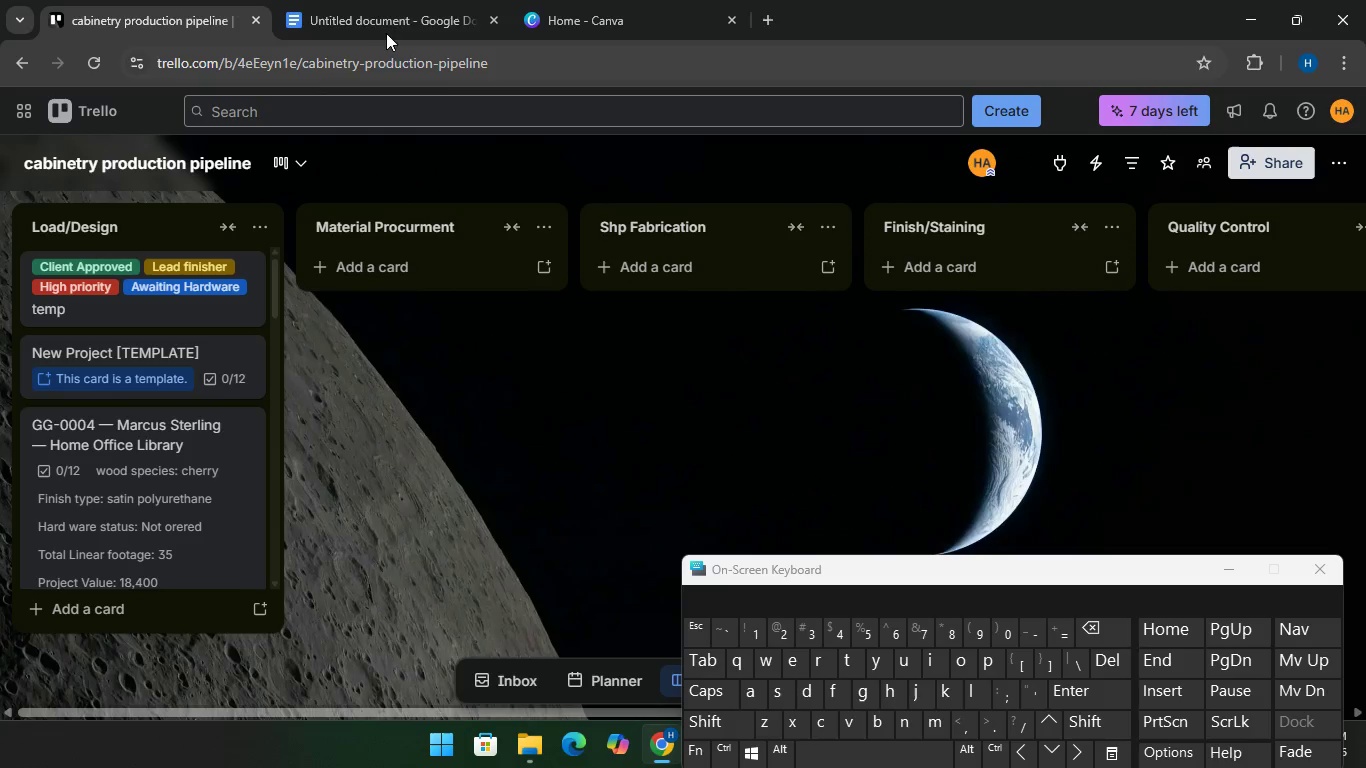 
left_click([376, 15])
 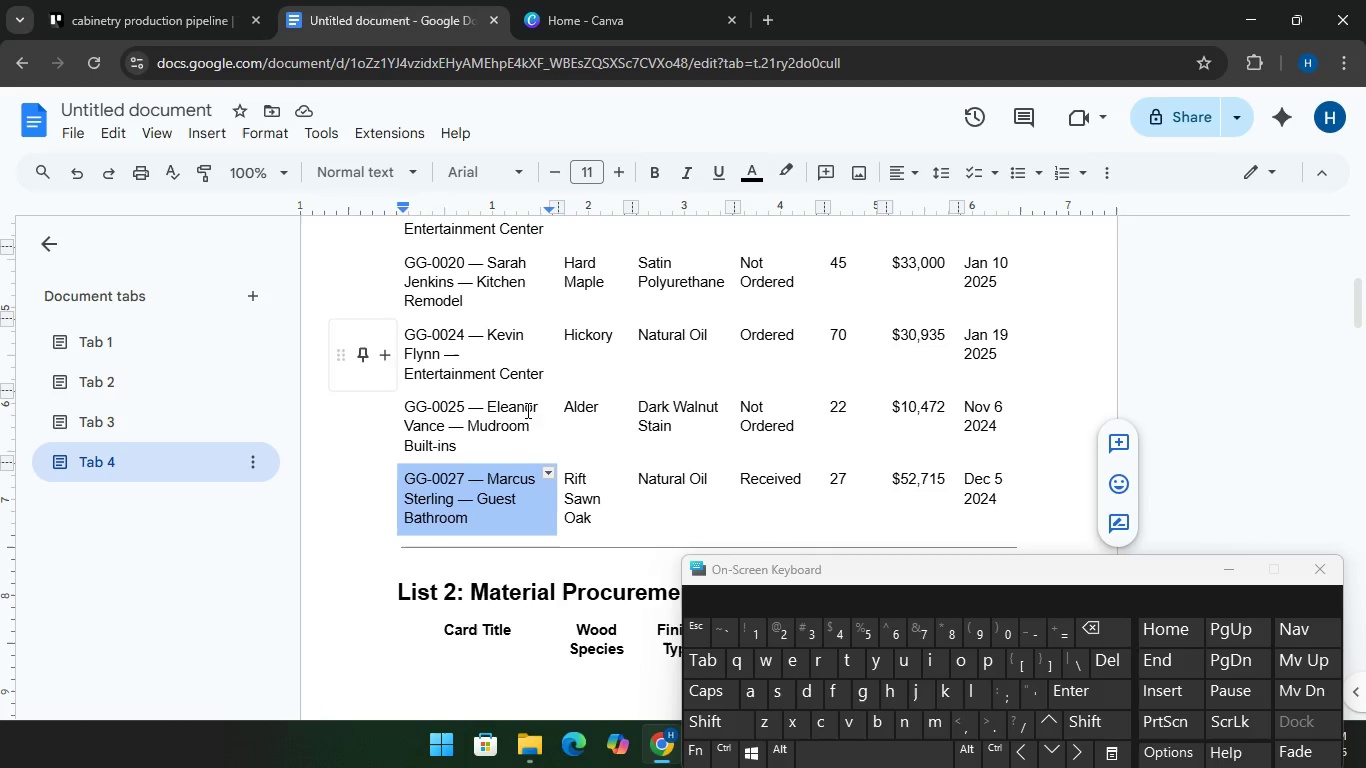 
scroll: coordinate [529, 410], scroll_direction: down, amount: 5.0
 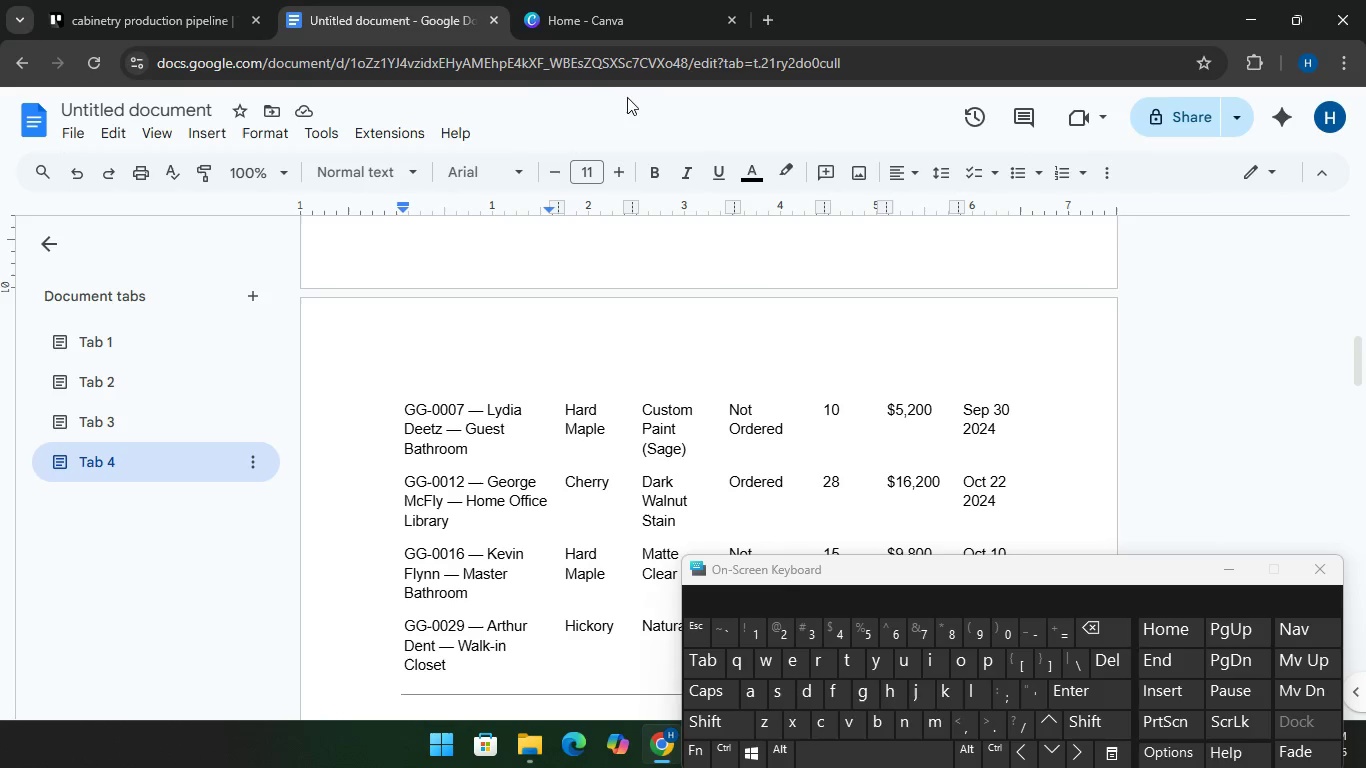 
wait(7.04)
 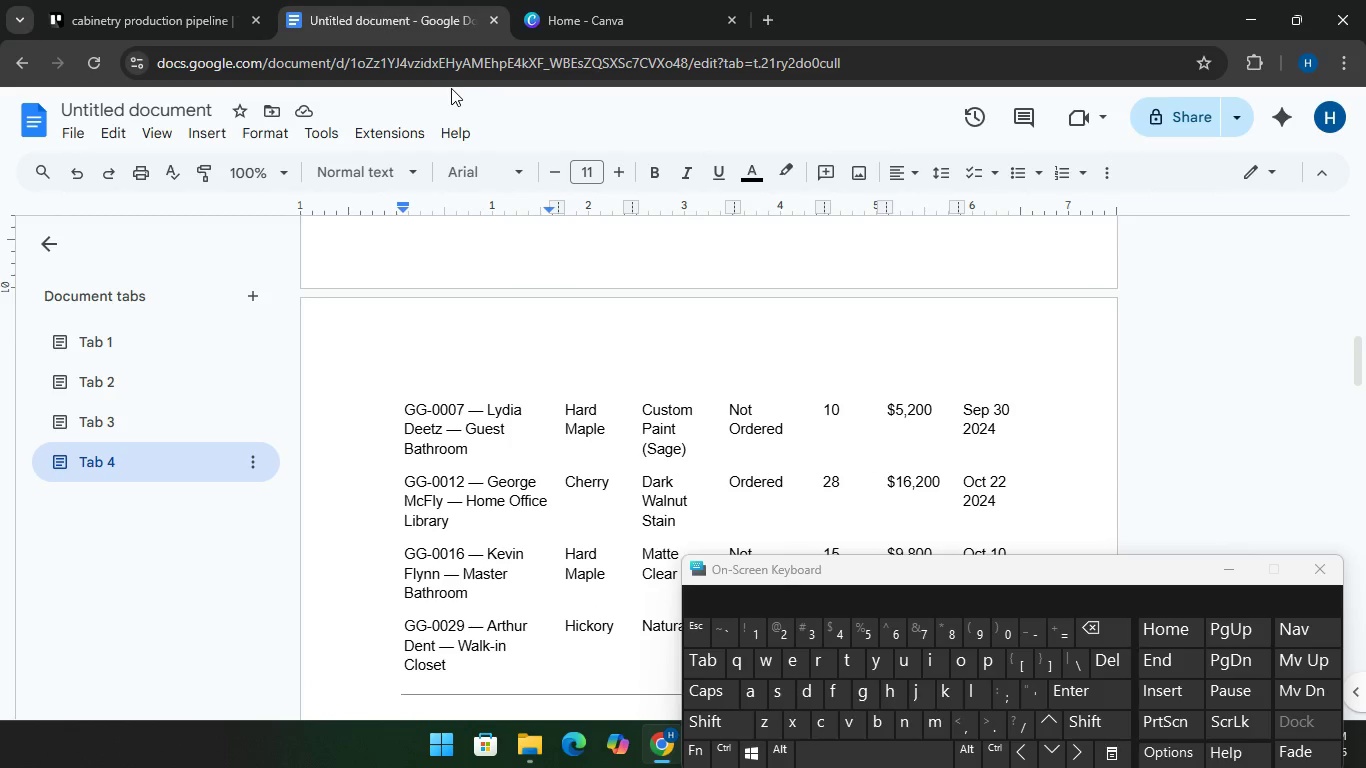 
left_click([143, 11])
 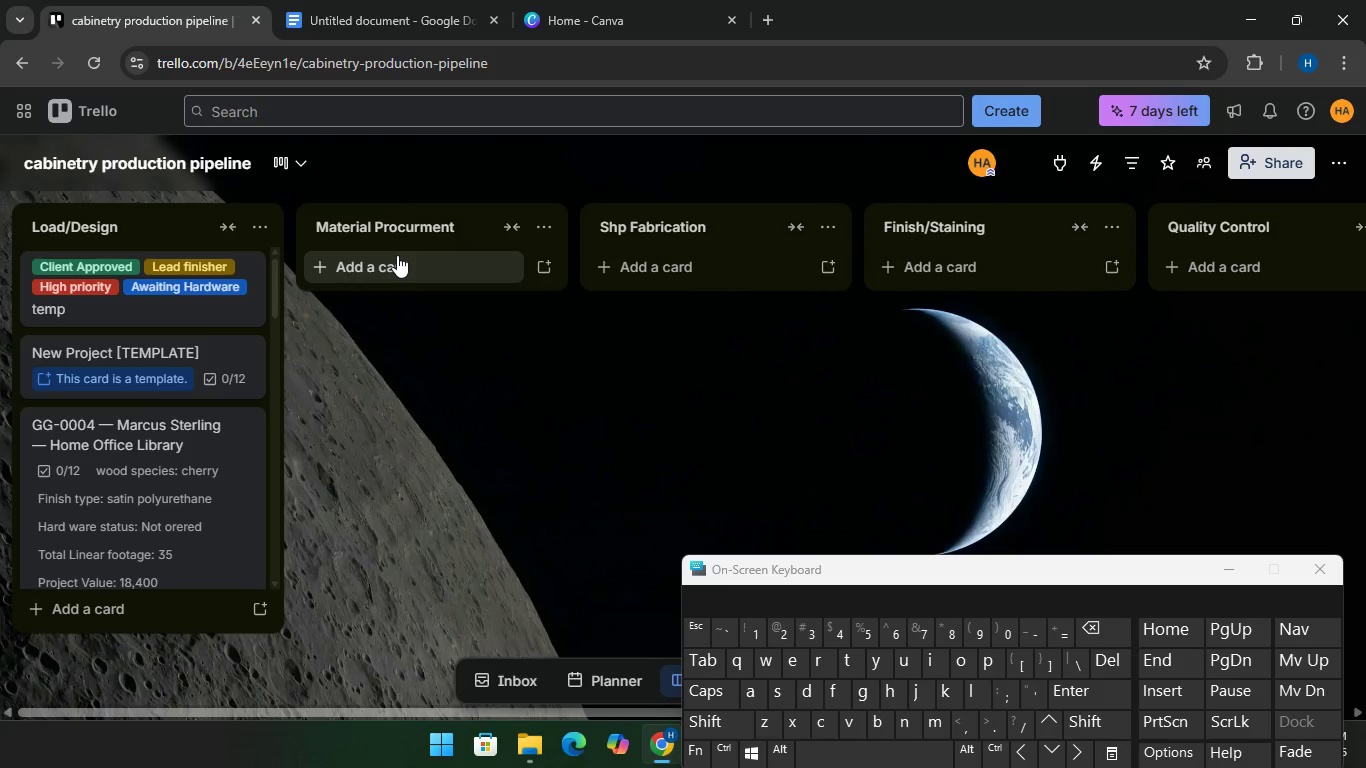 
left_click([397, 255])
 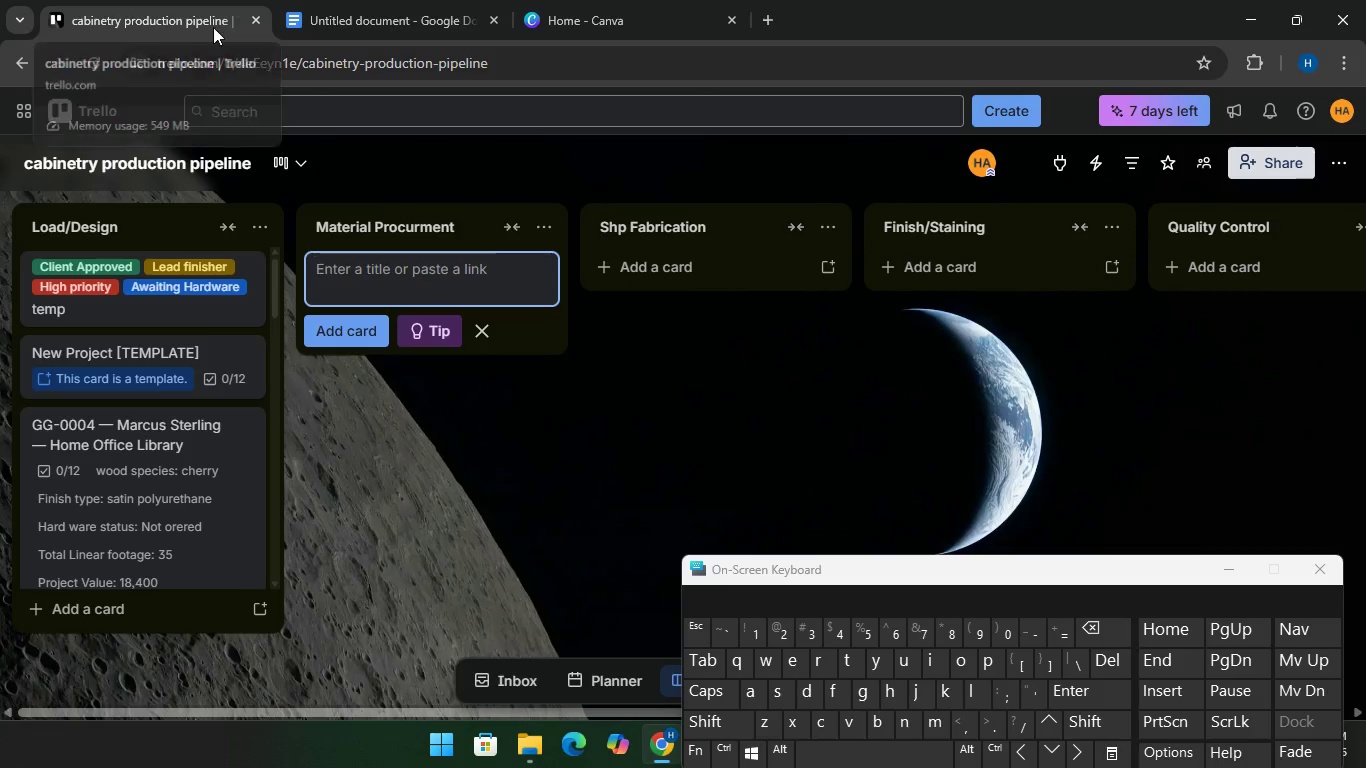 
left_click([312, 4])
 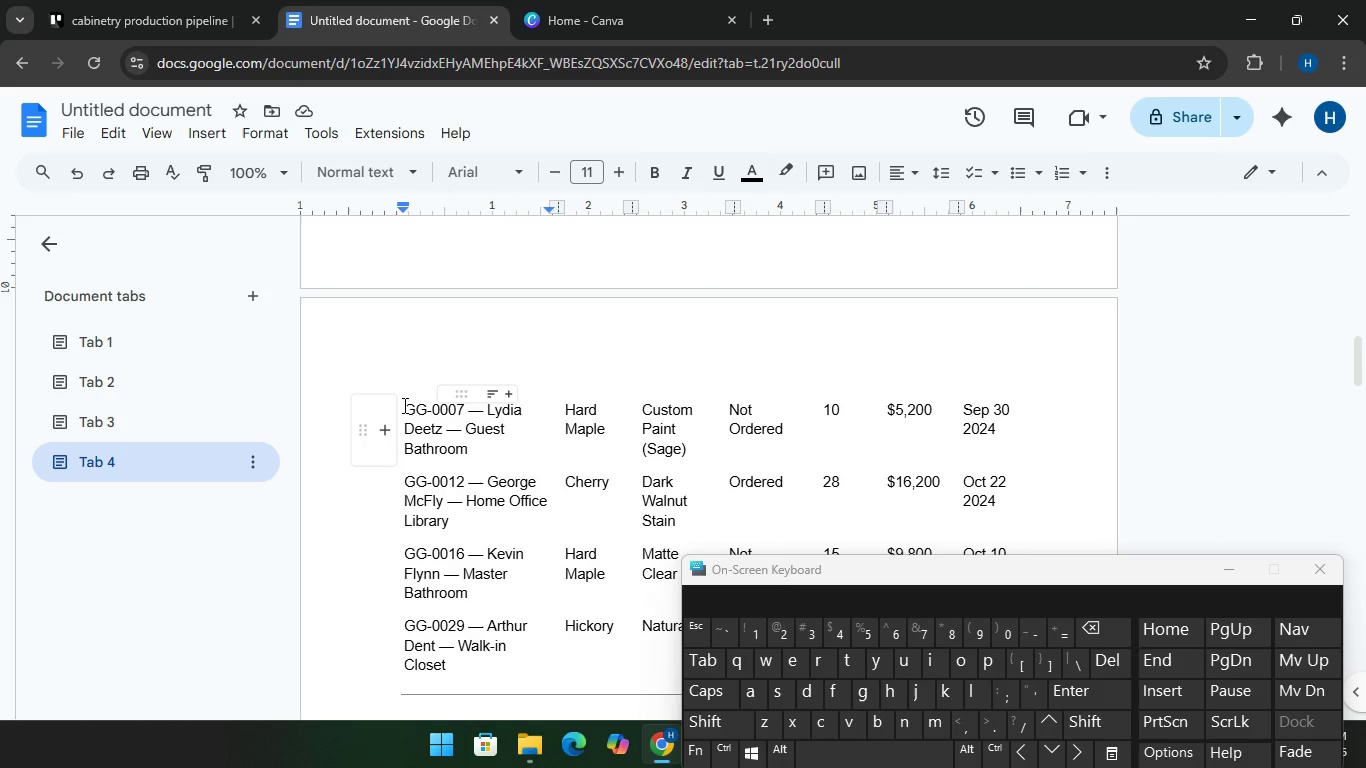 
left_click_drag(start_coordinate=[403, 405], to_coordinate=[489, 453])
 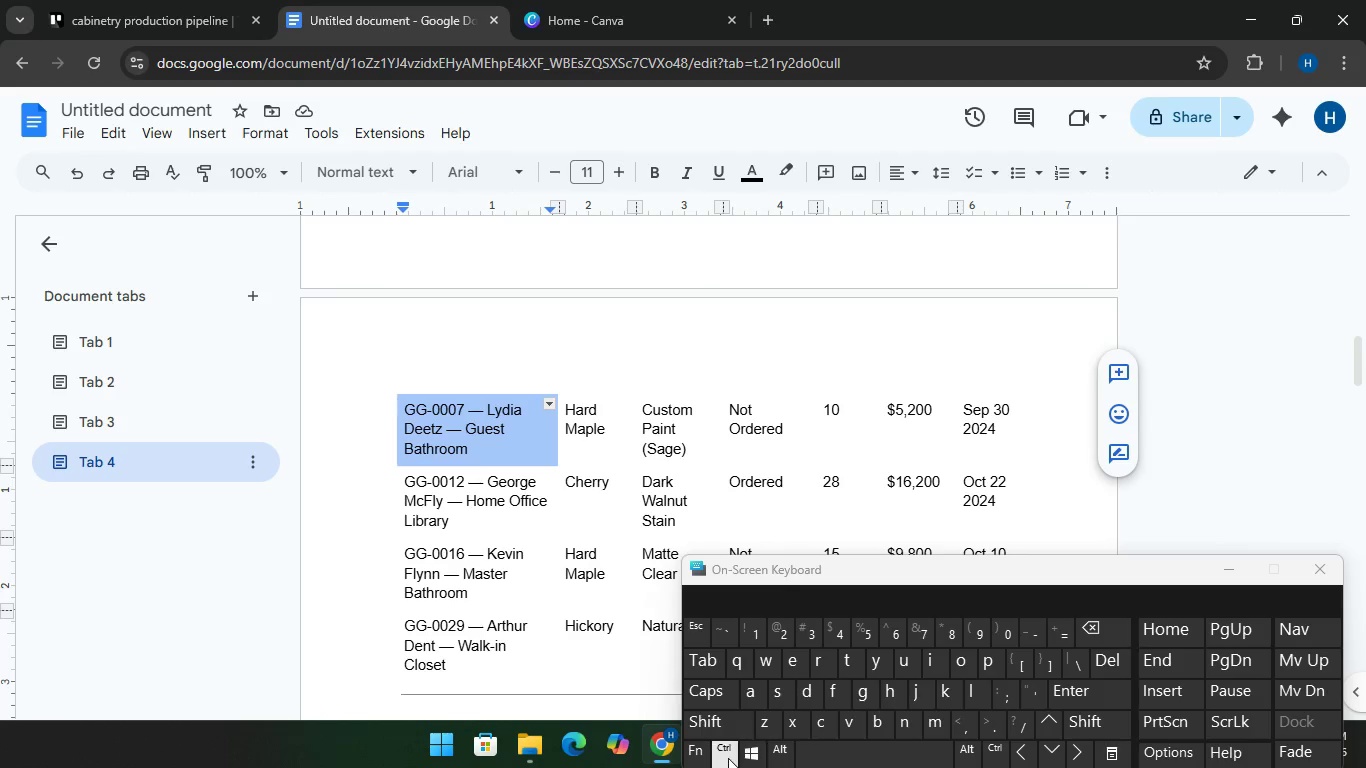 
key(Control+C)
 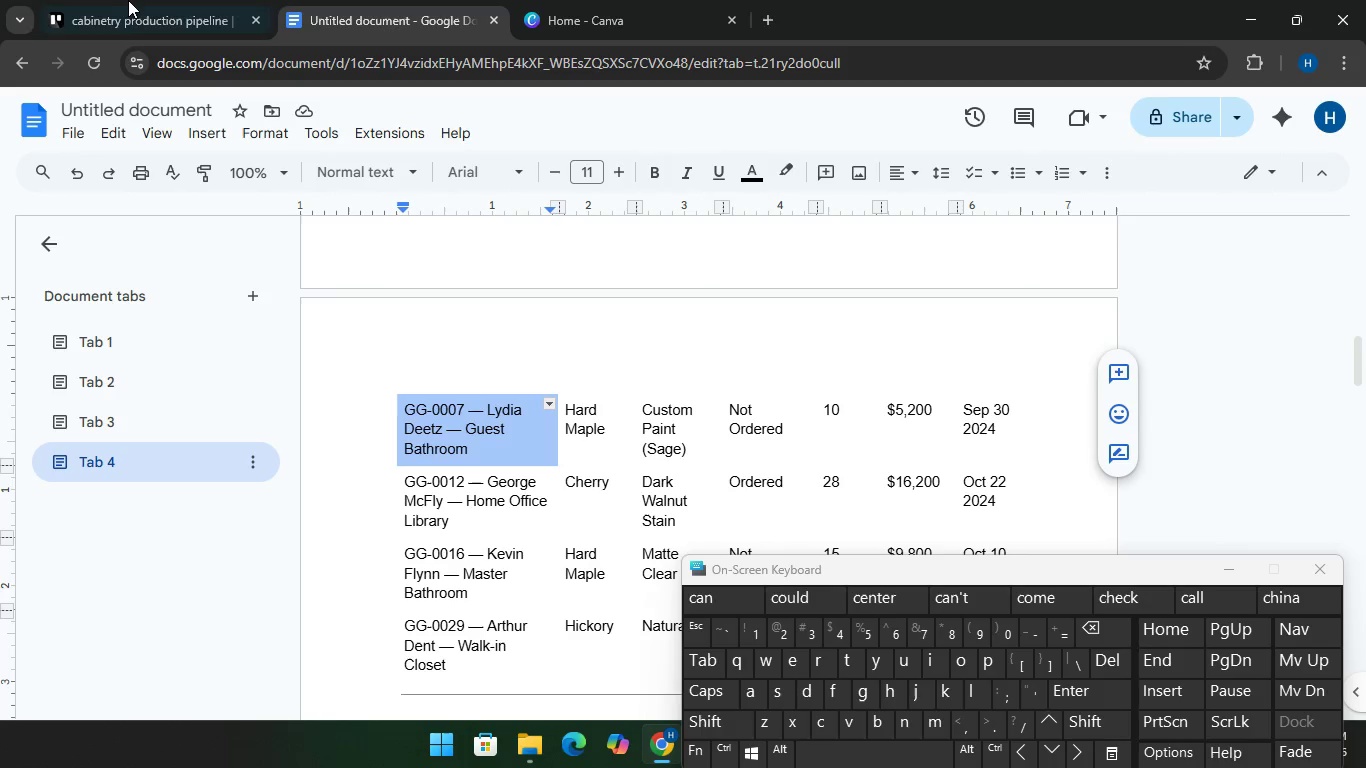 
left_click([113, 0])
 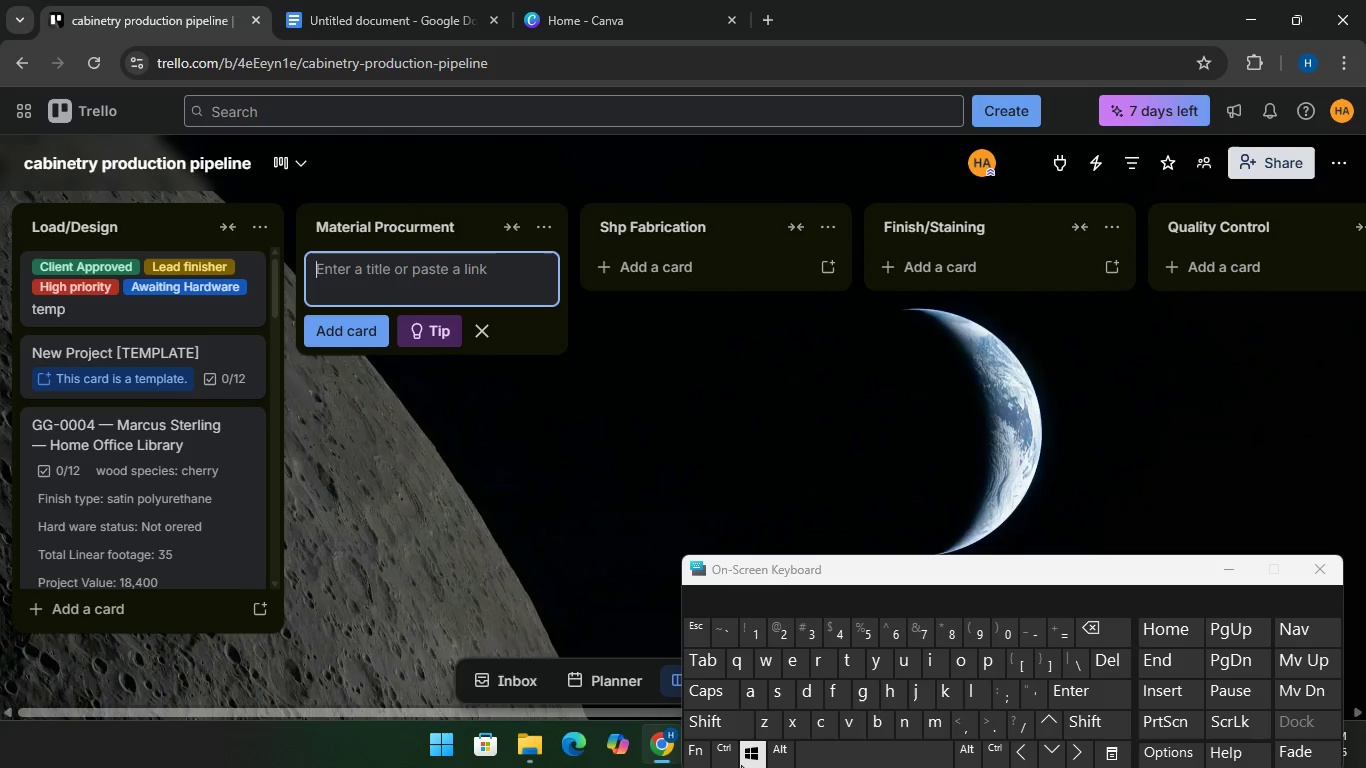 
key(Control+V)
 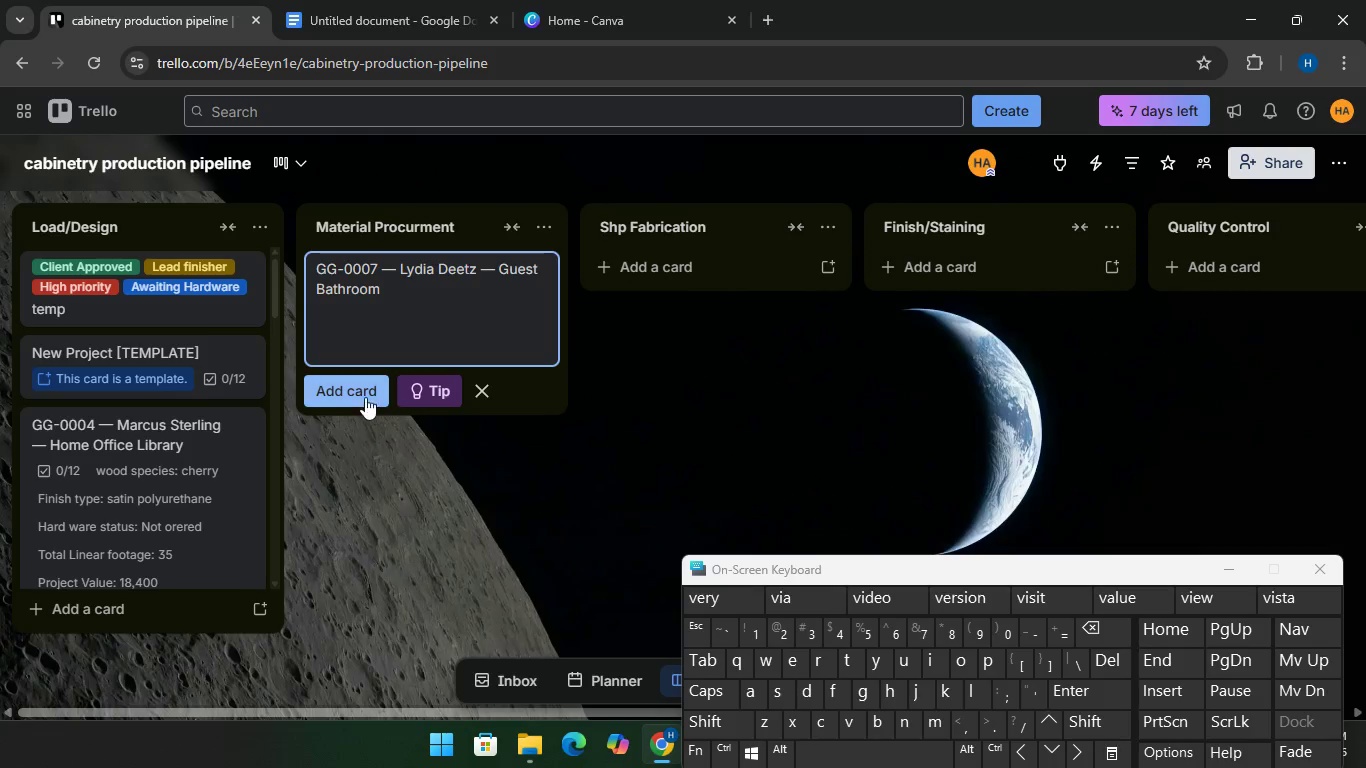 
left_click([357, 387])
 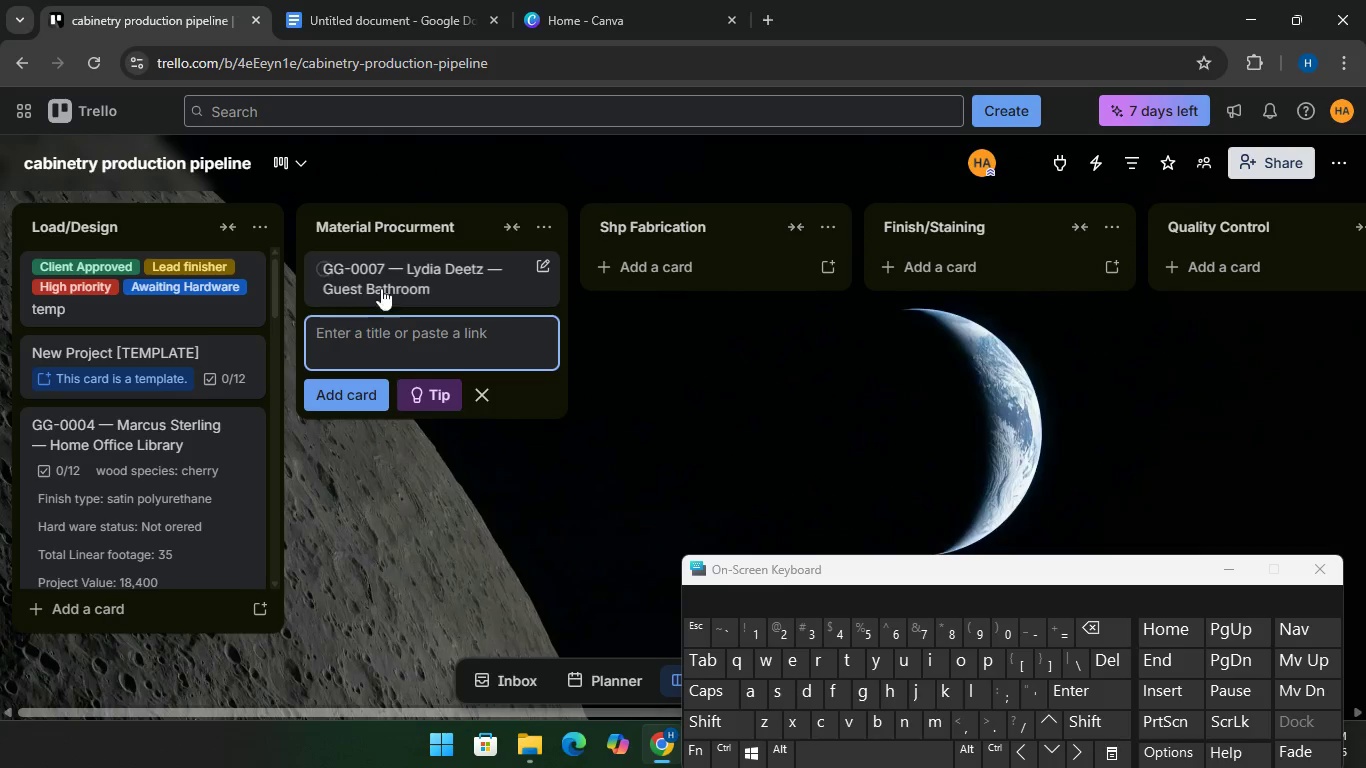 
left_click([384, 280])
 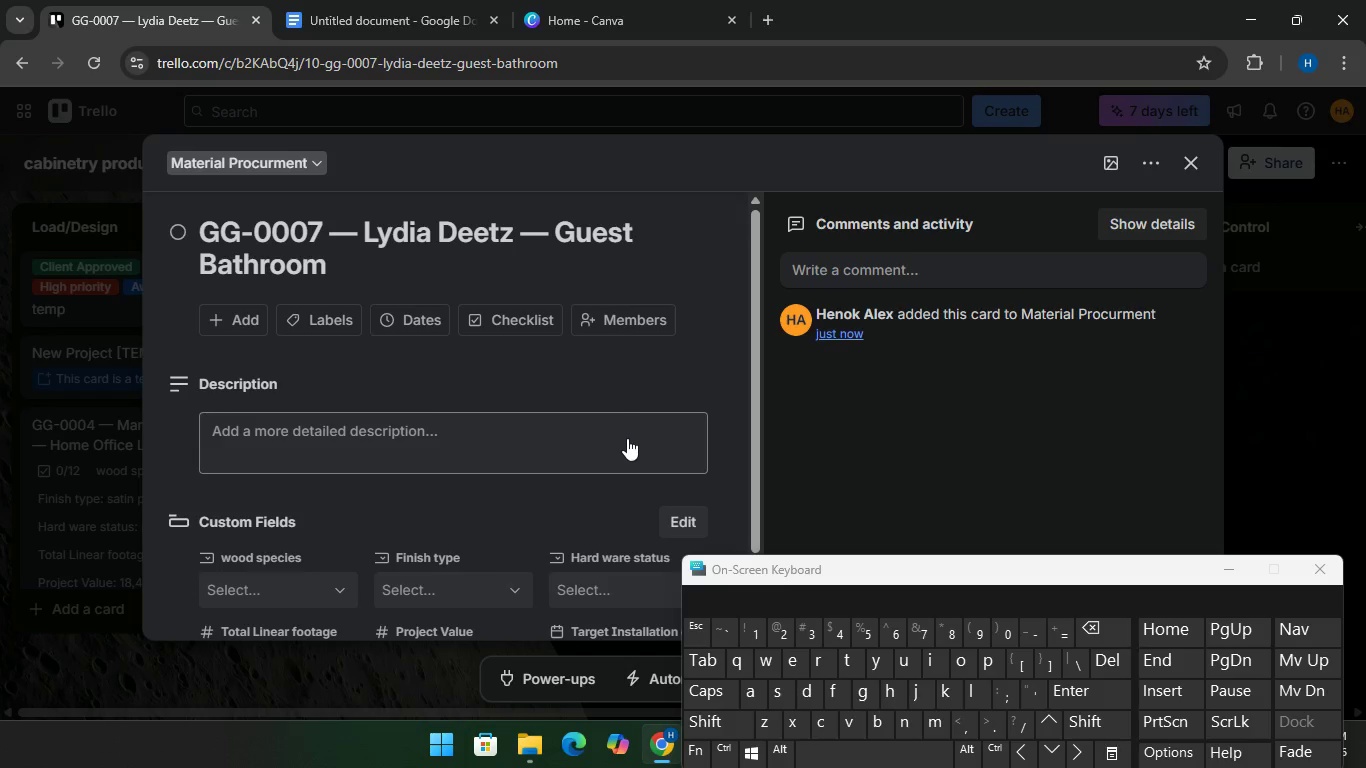 
scroll: coordinate [616, 452], scroll_direction: down, amount: 1.0
 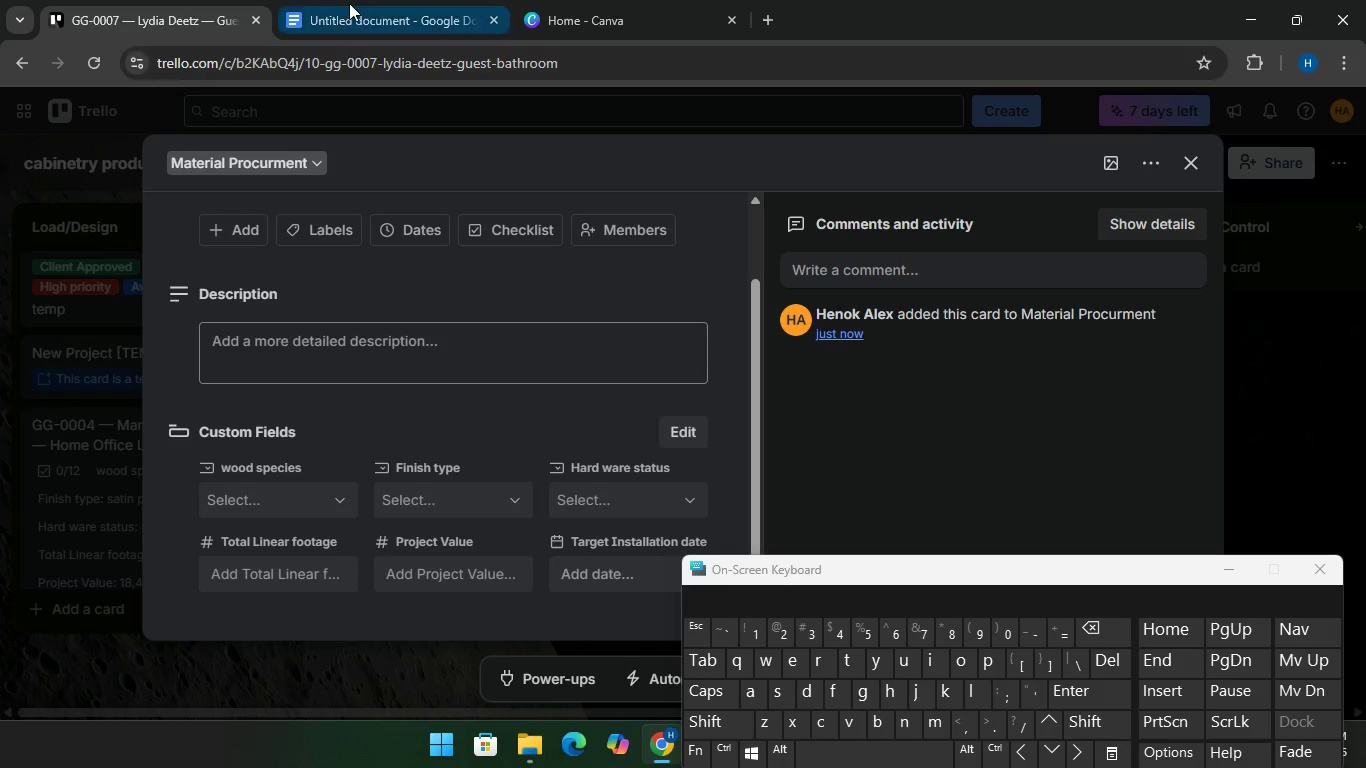 
left_click([349, 0])
 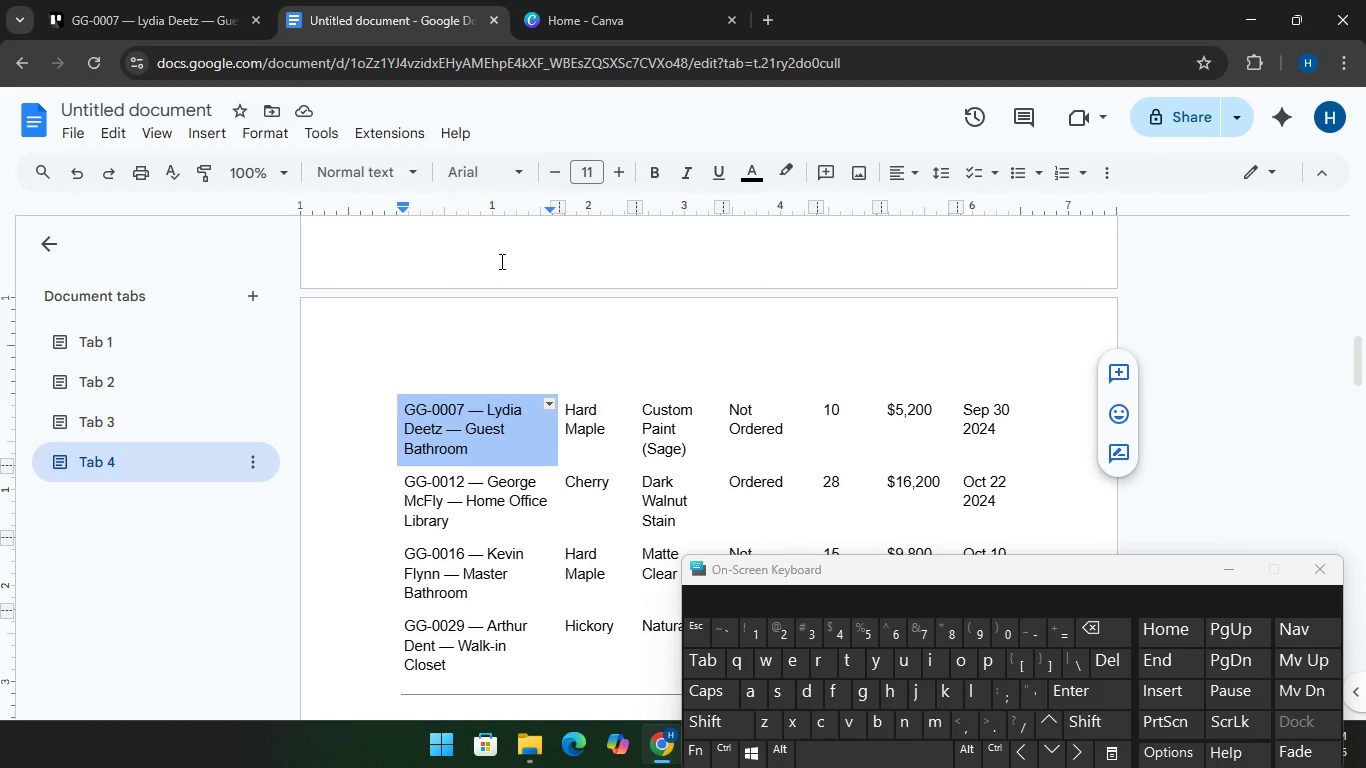 
wait(13.02)
 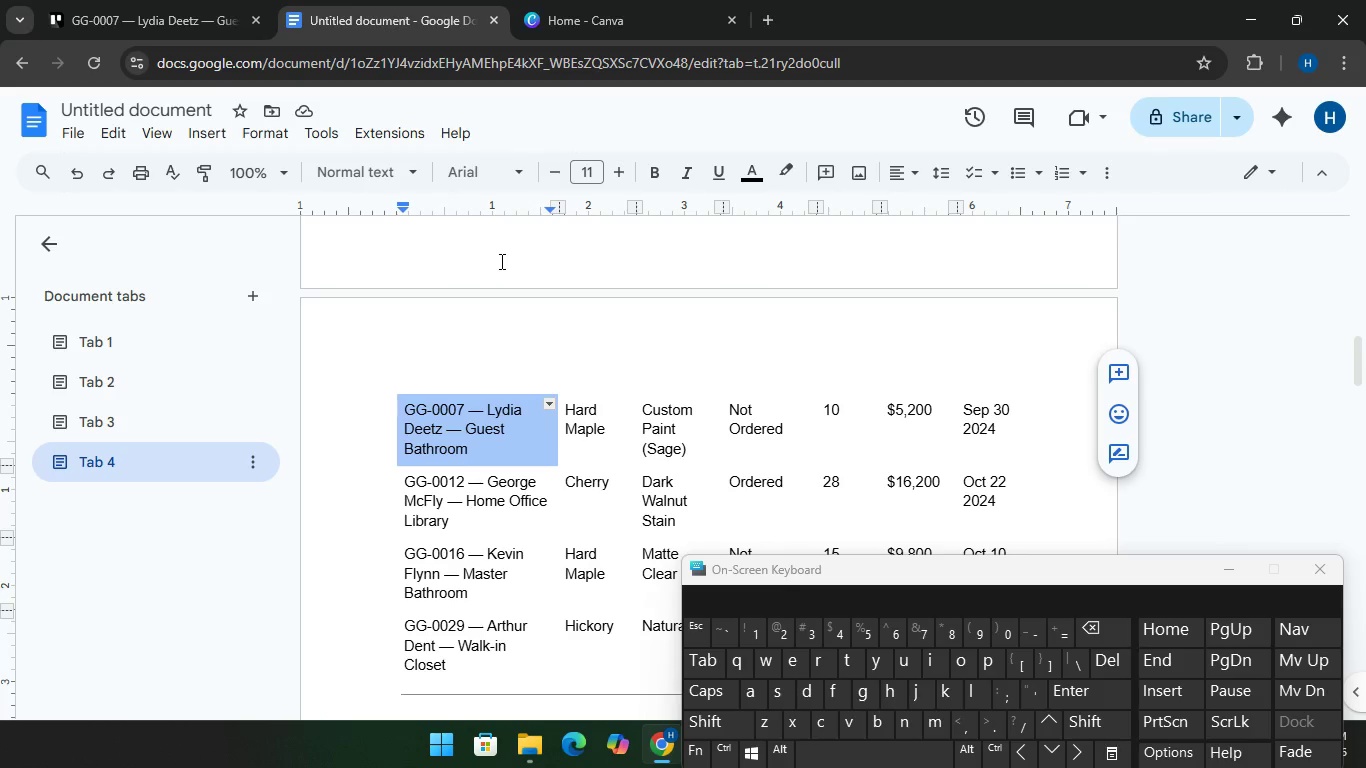 
left_click([138, 9])
 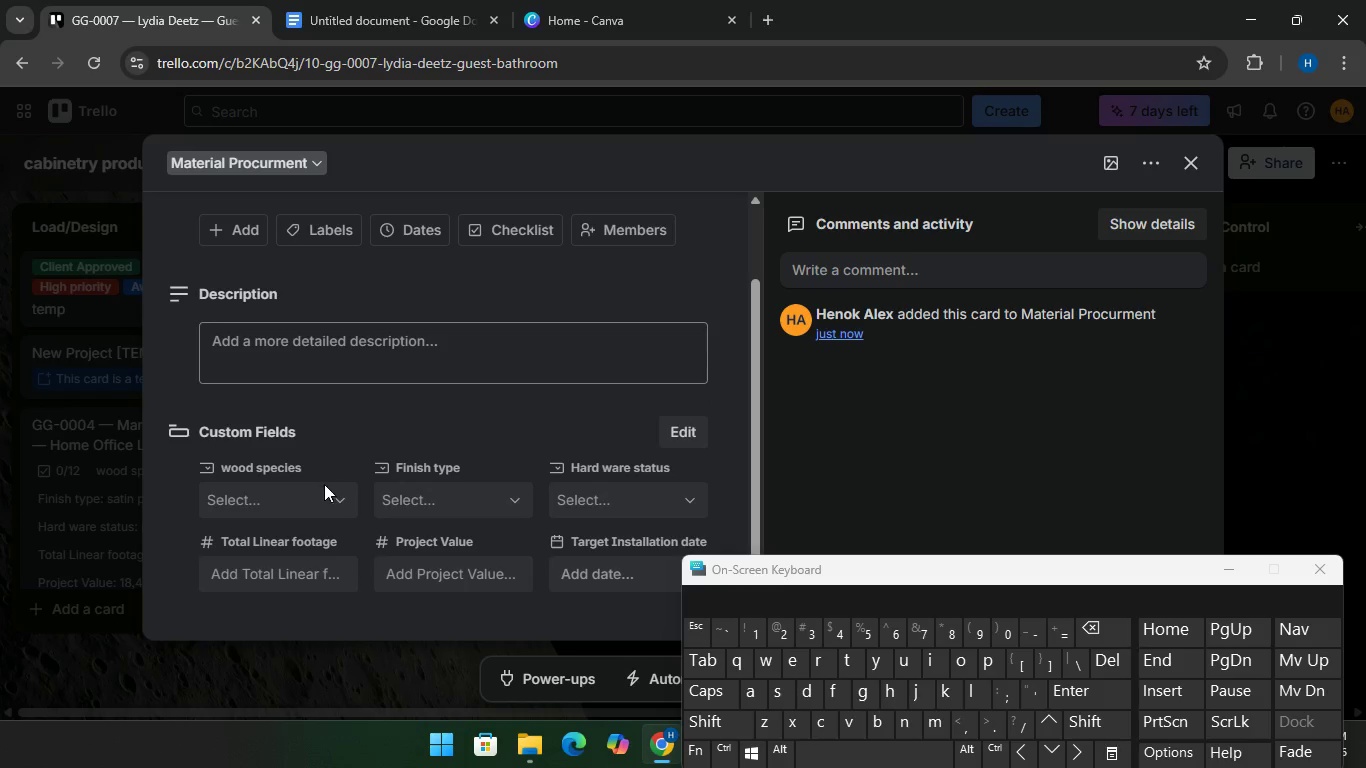 
left_click([320, 497])
 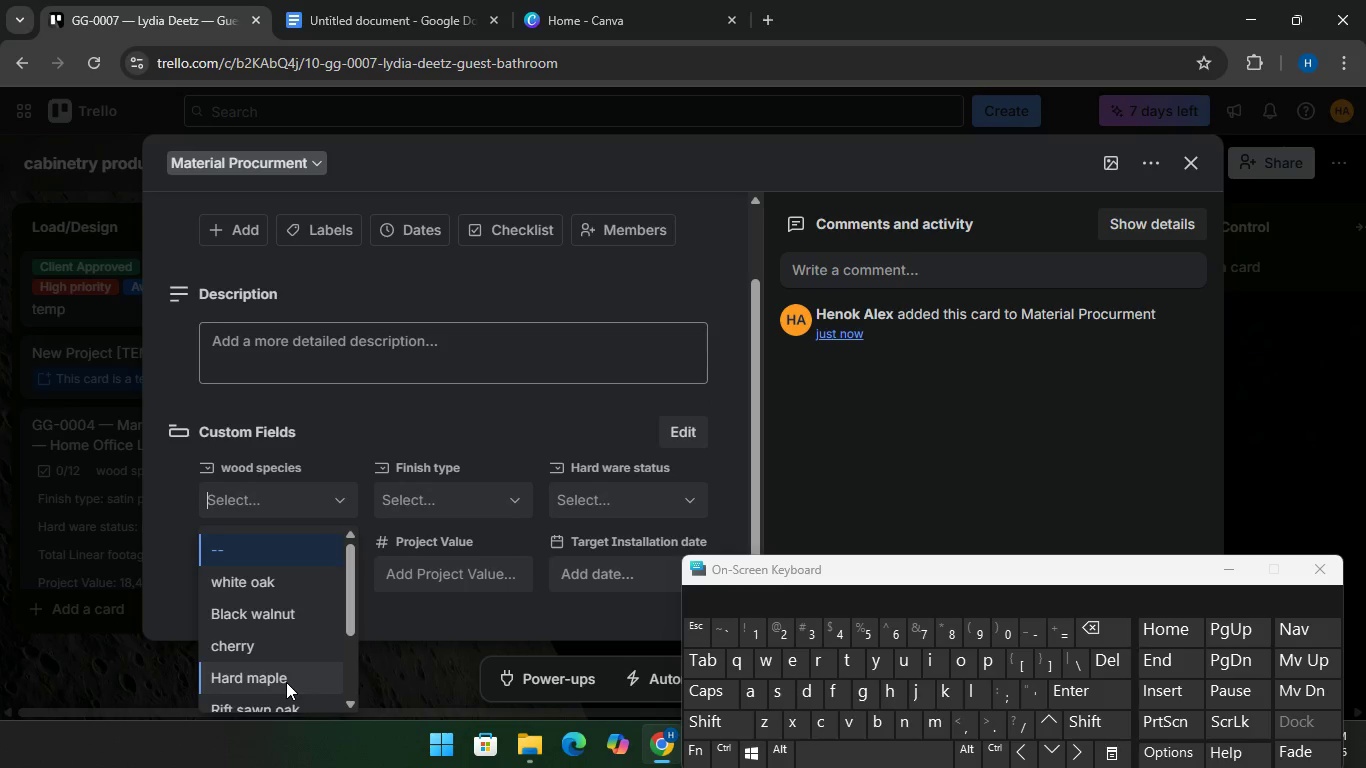 
left_click([286, 682])
 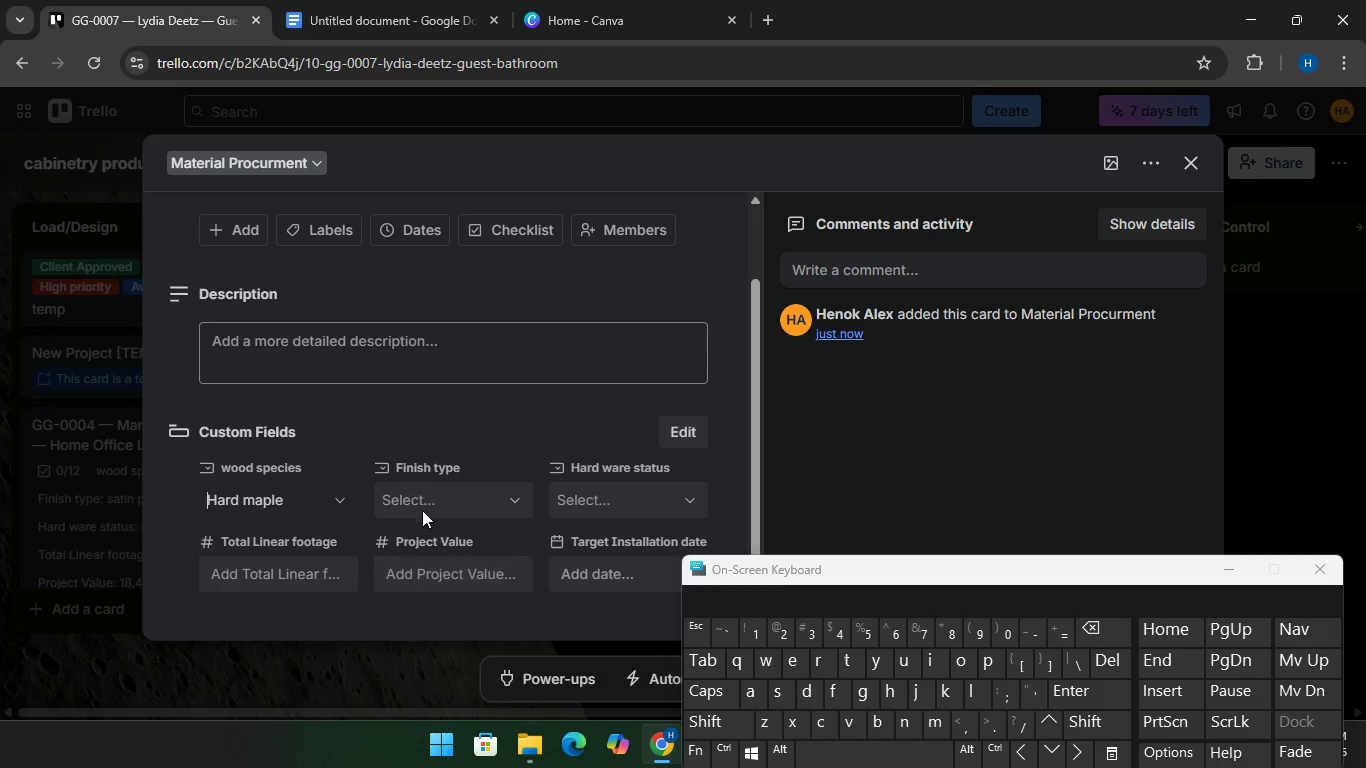 
left_click([425, 496])
 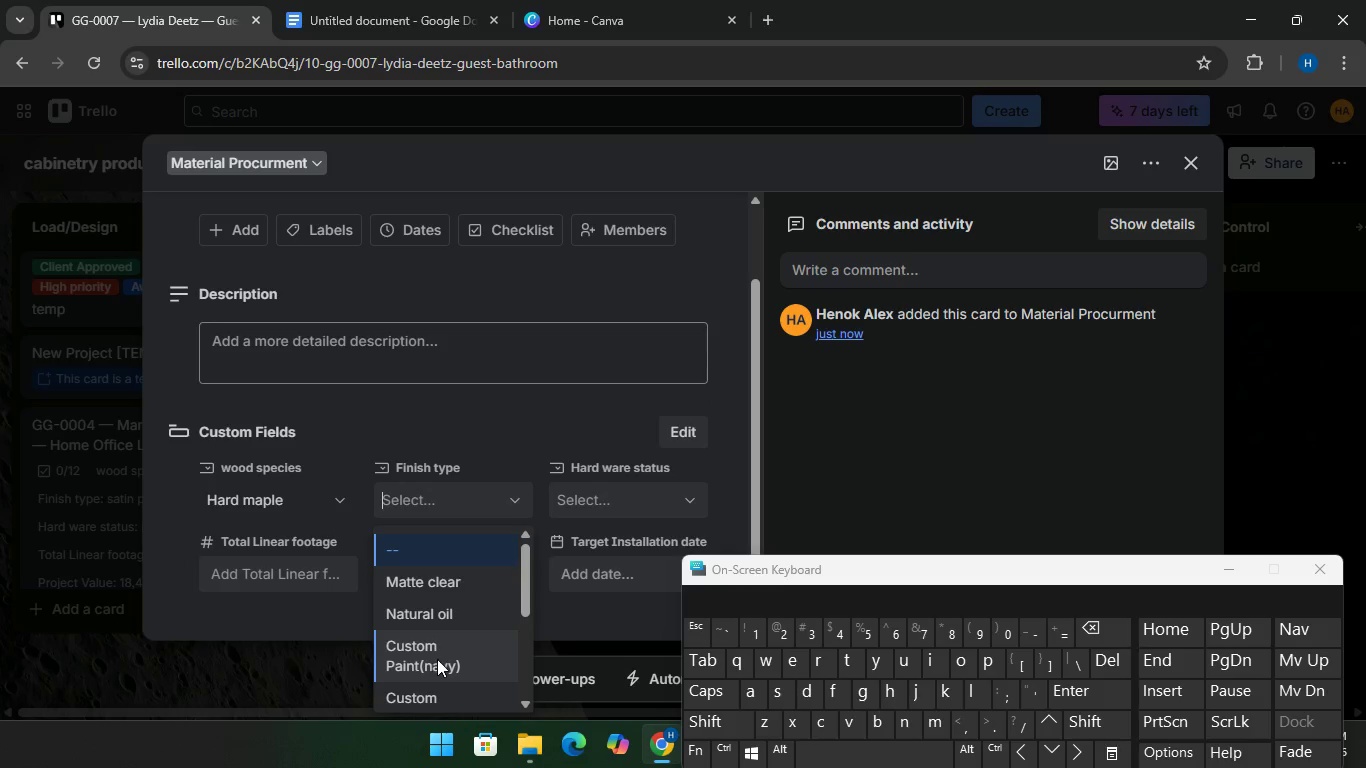 
left_click([437, 660])
 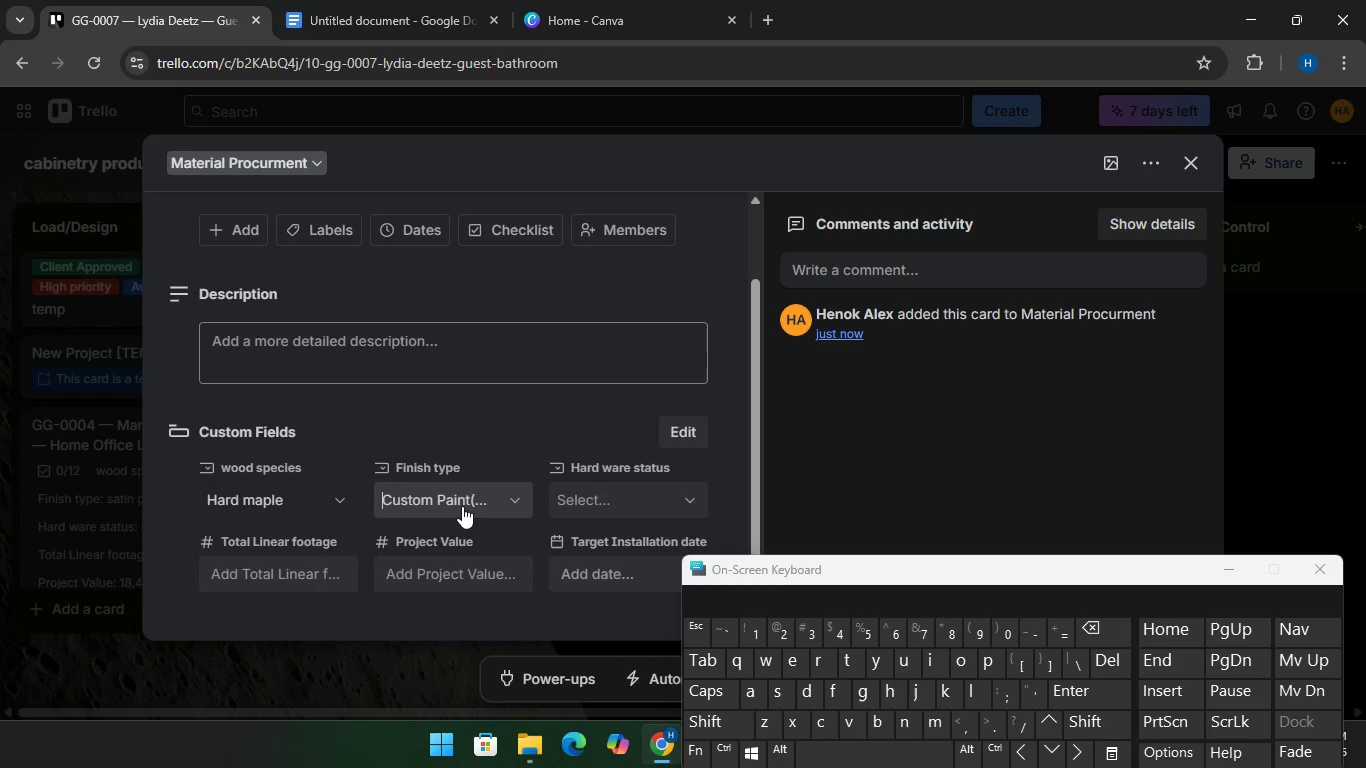 
left_click([461, 495])
 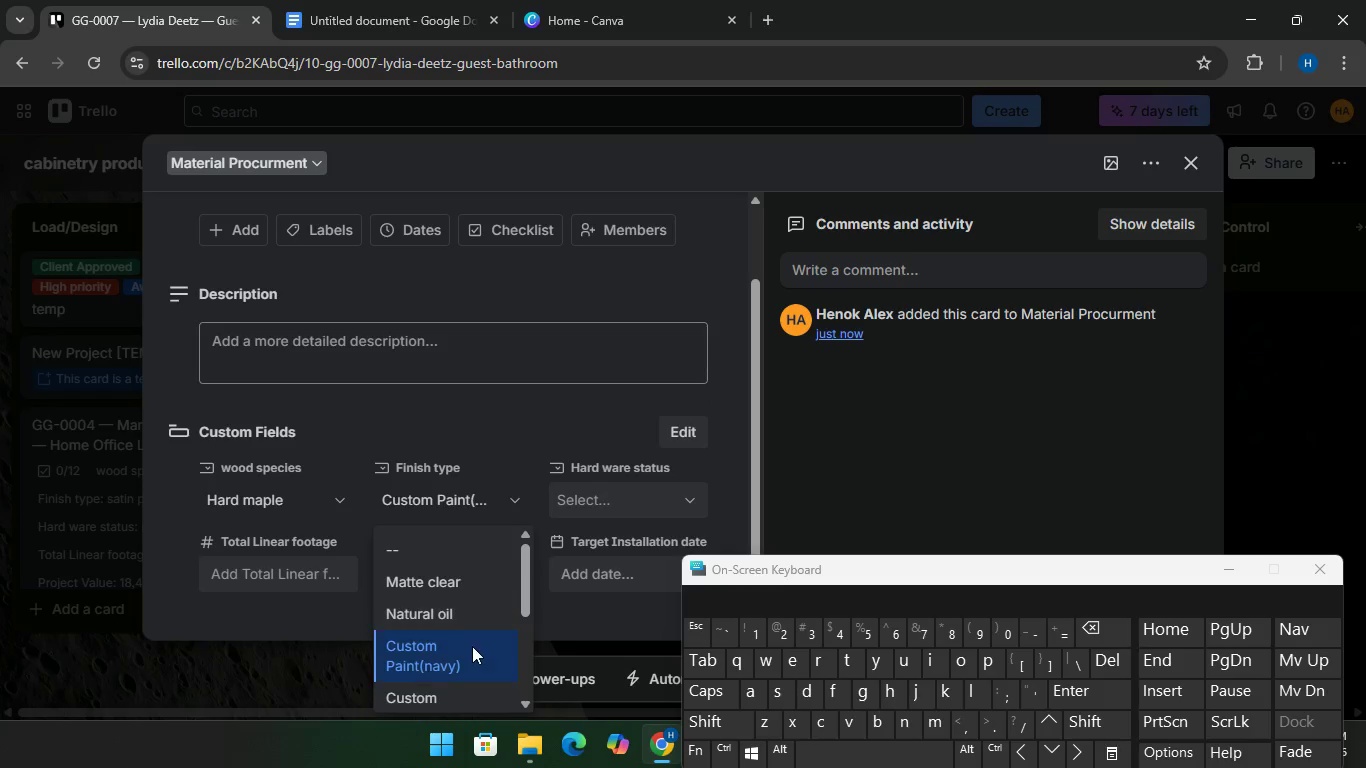 
scroll: coordinate [472, 646], scroll_direction: down, amount: 1.0
 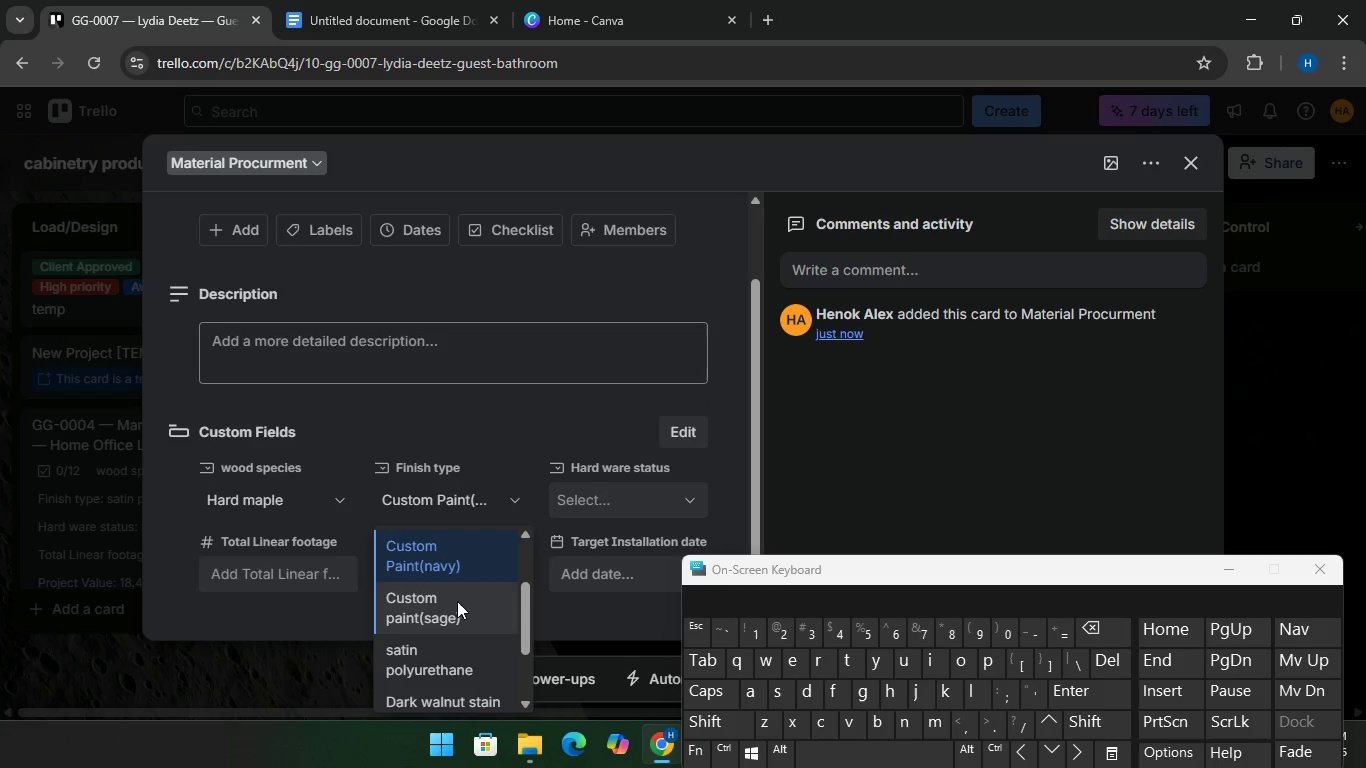 
left_click([455, 601])
 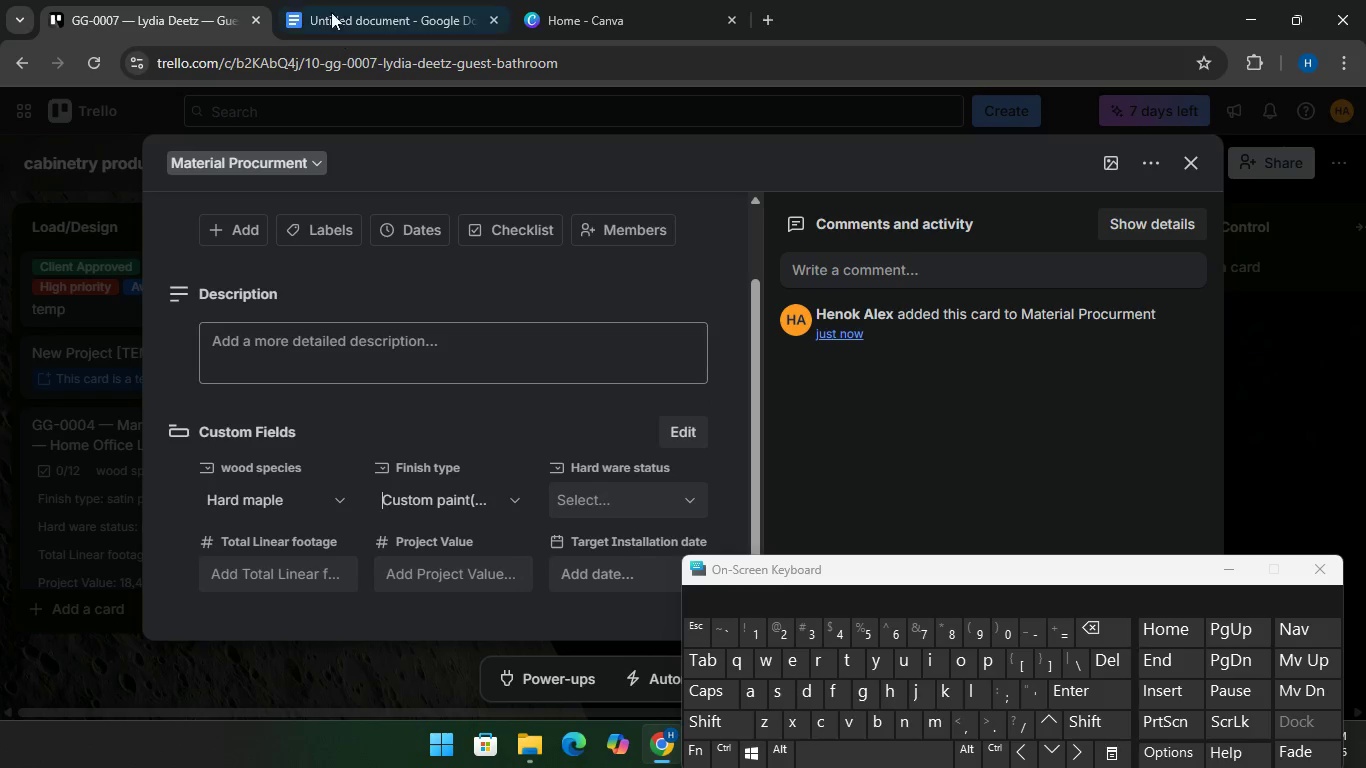 
left_click([333, 0])
 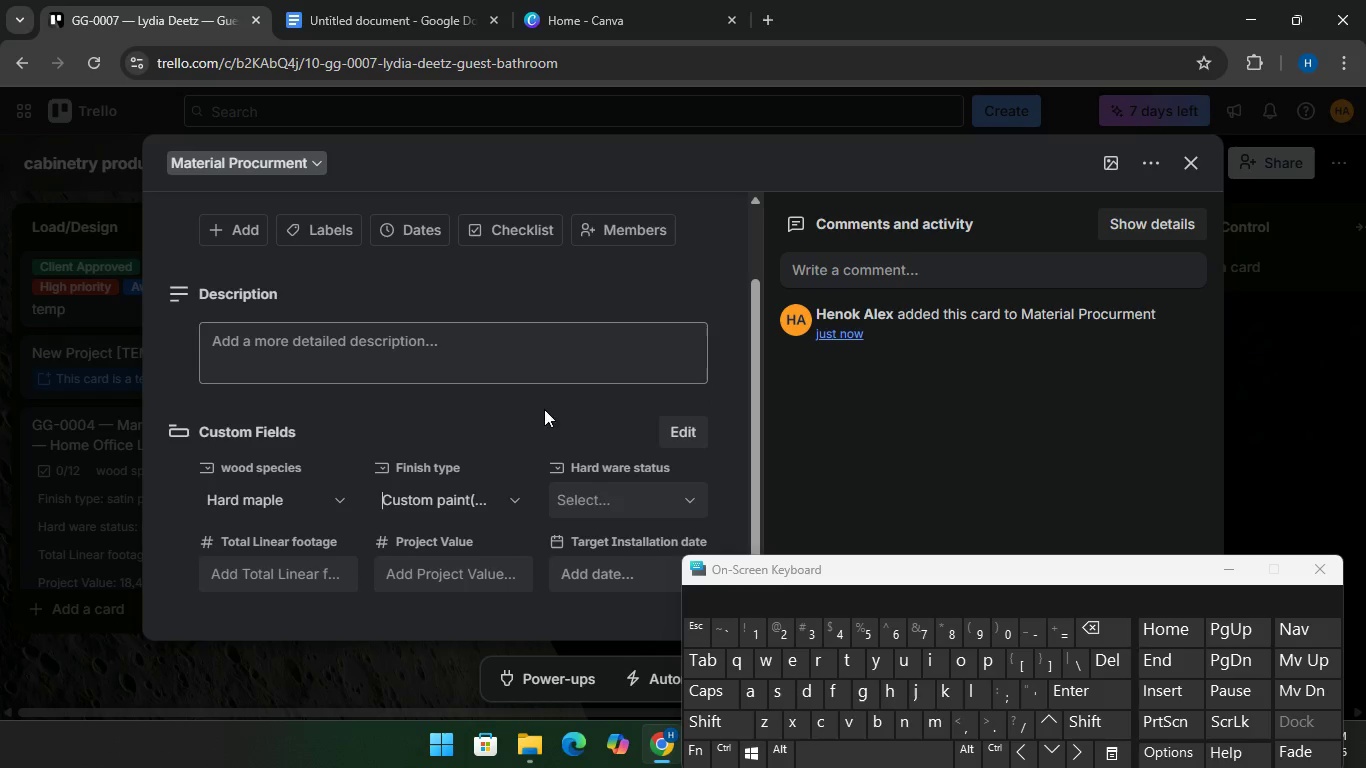 
left_click([569, 495])
 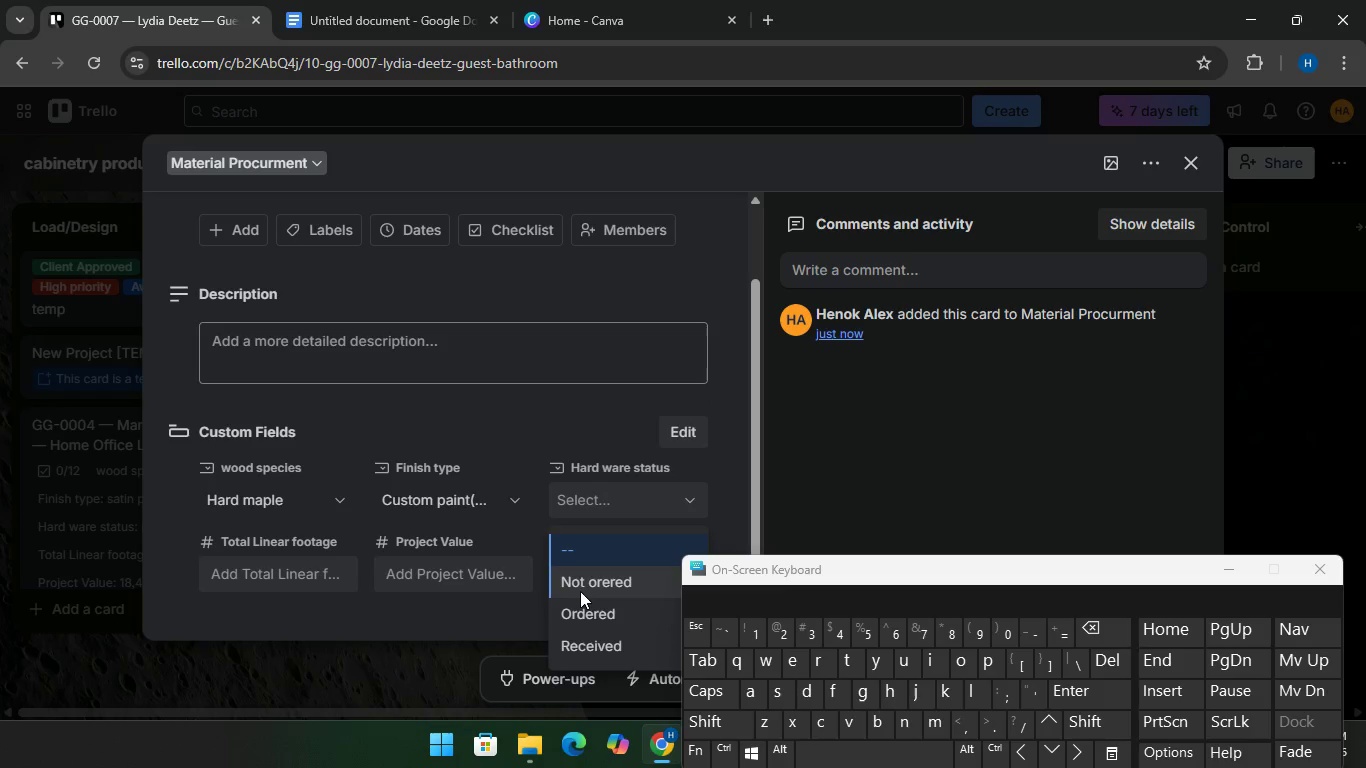 
left_click([581, 585])
 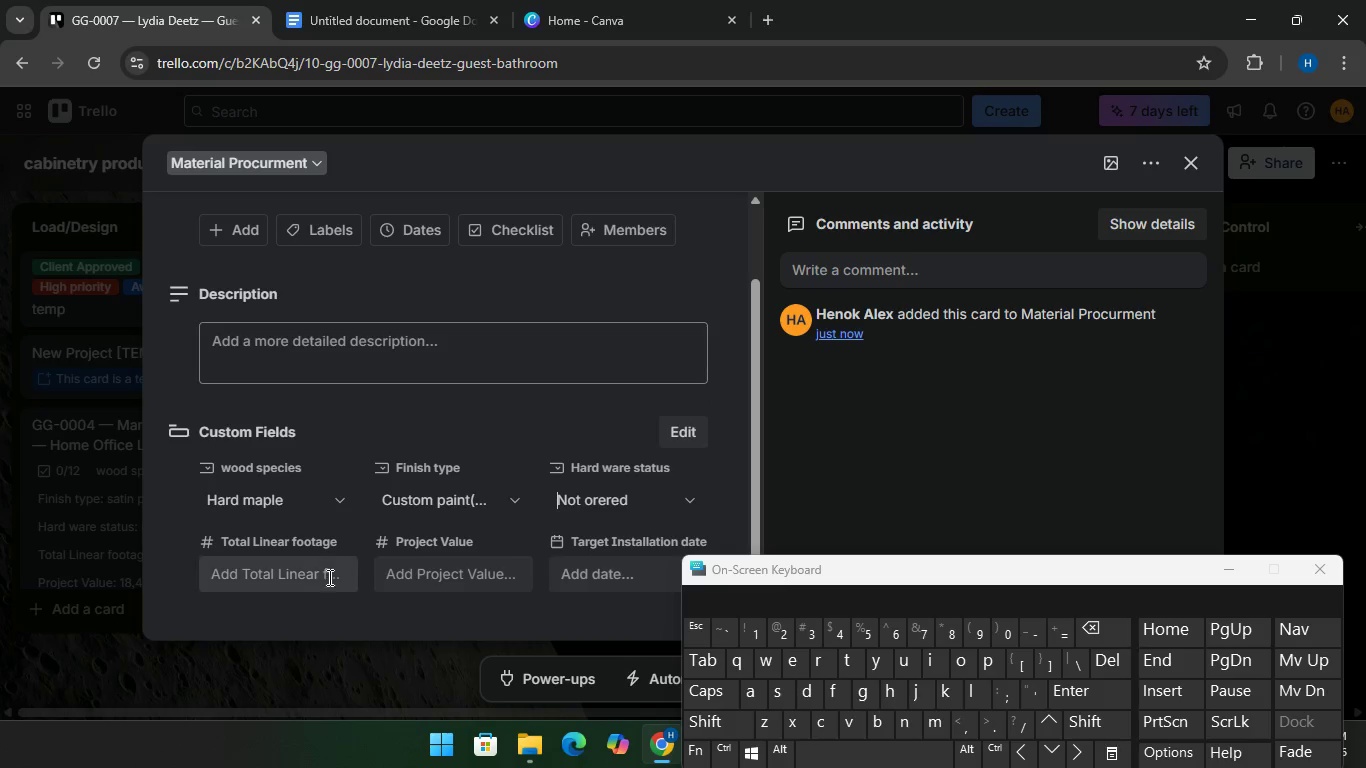 
left_click([310, 575])
 